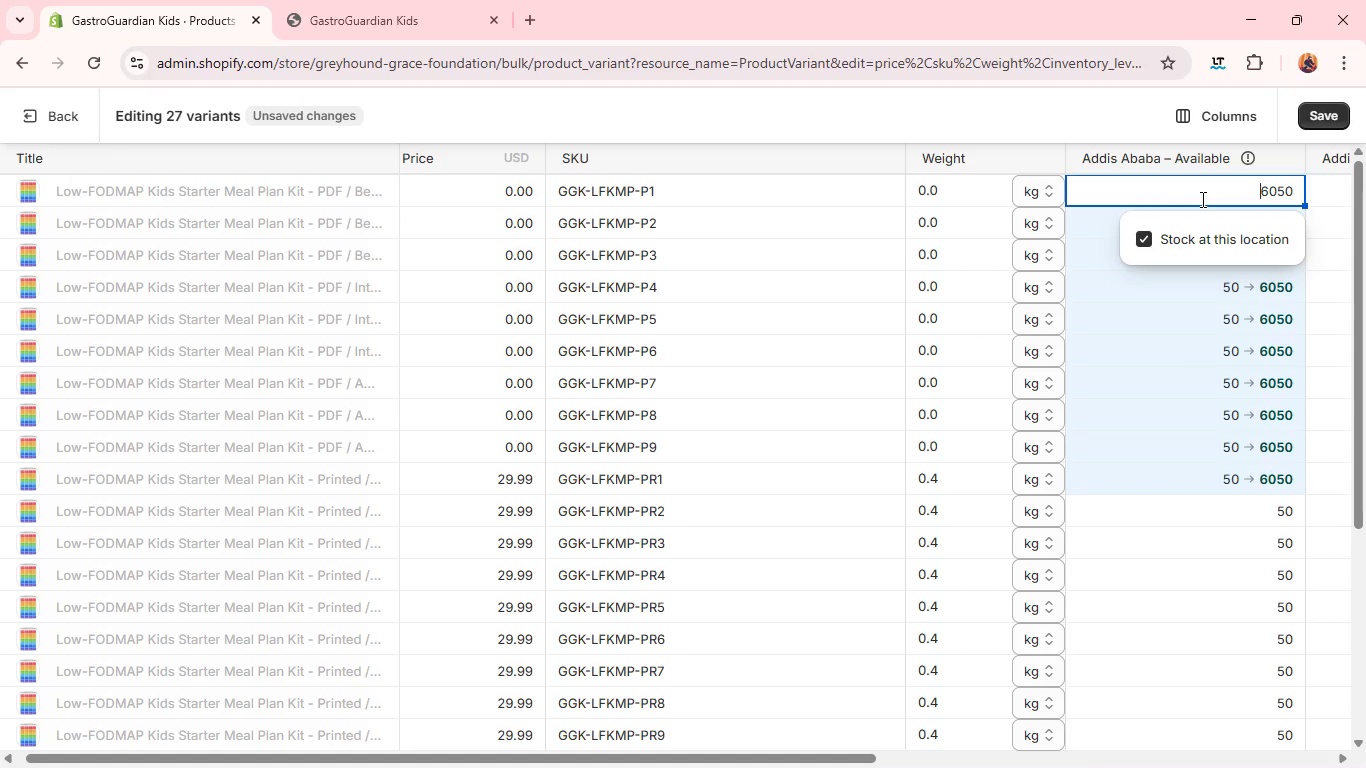 
double_click([1201, 199])
 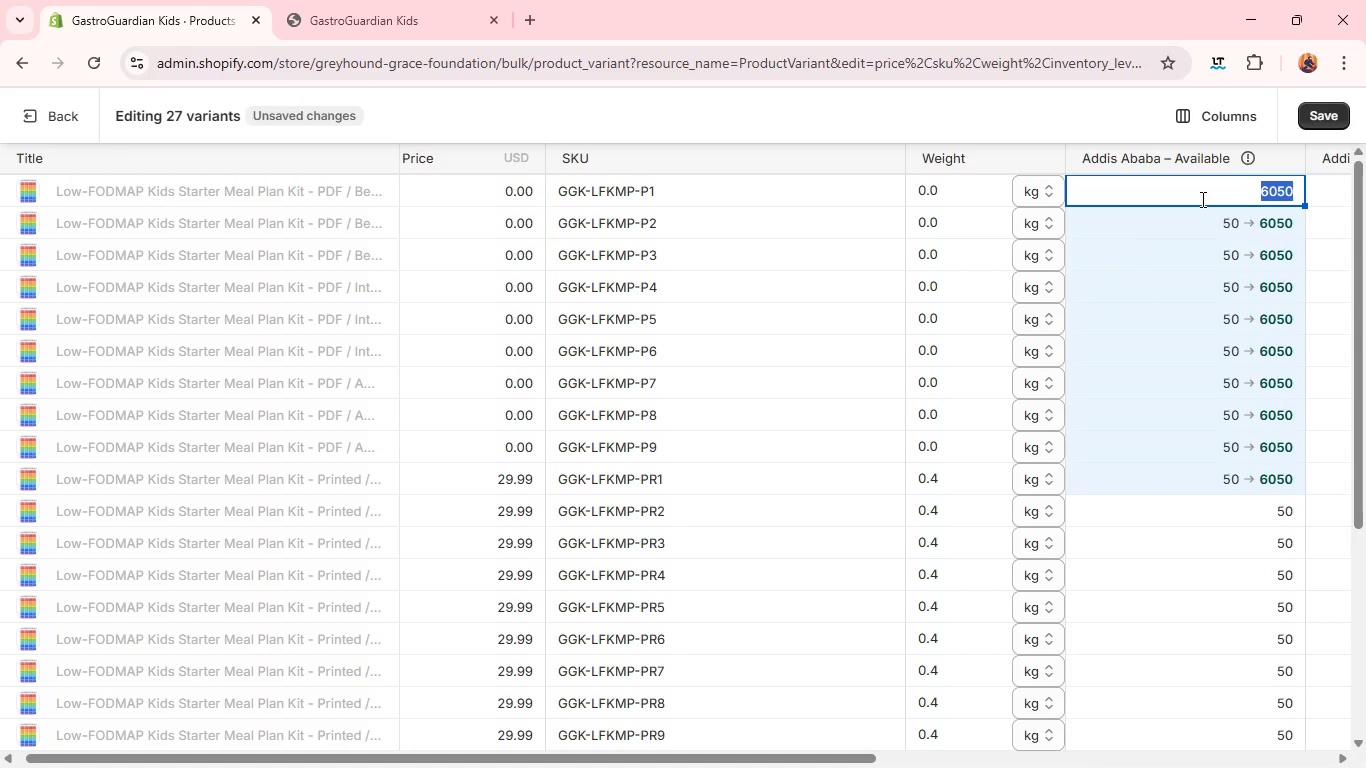 
key(1)
 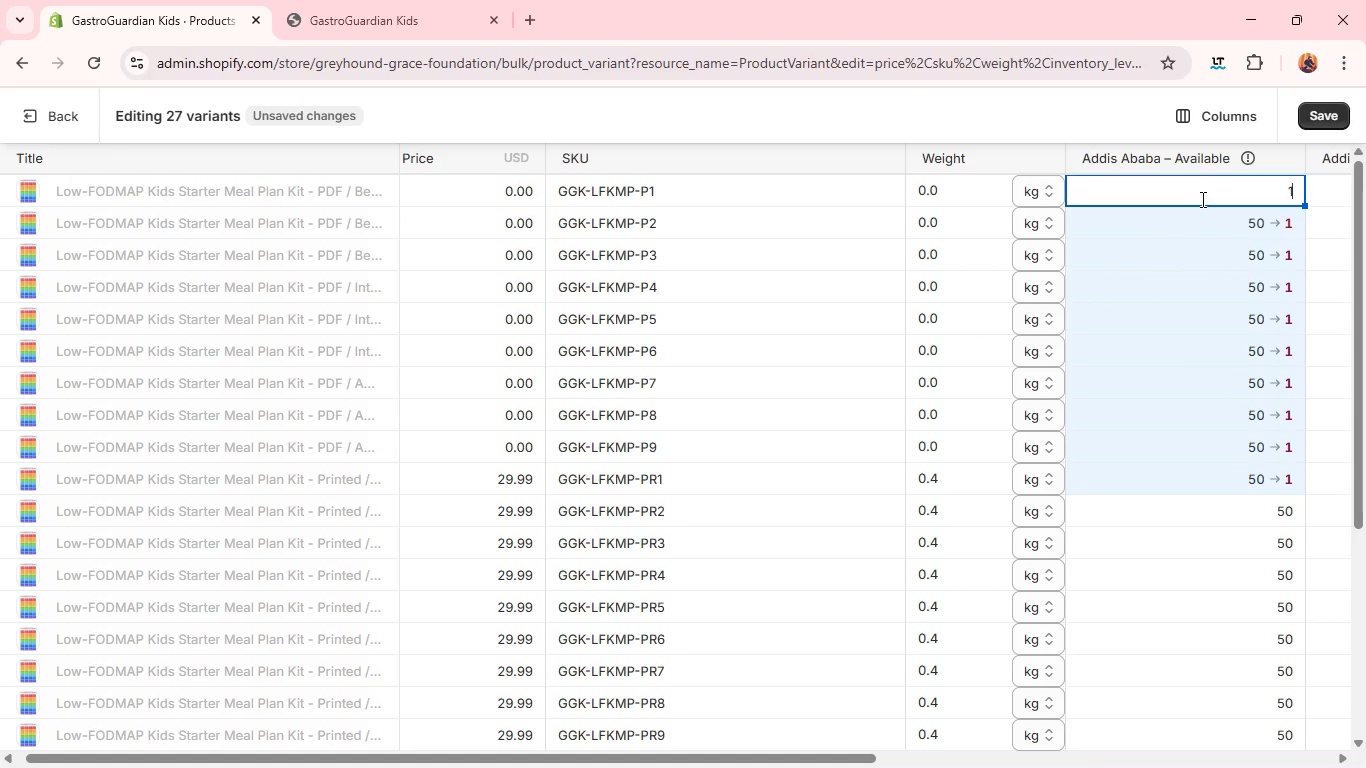 
triple_click([1201, 199])
 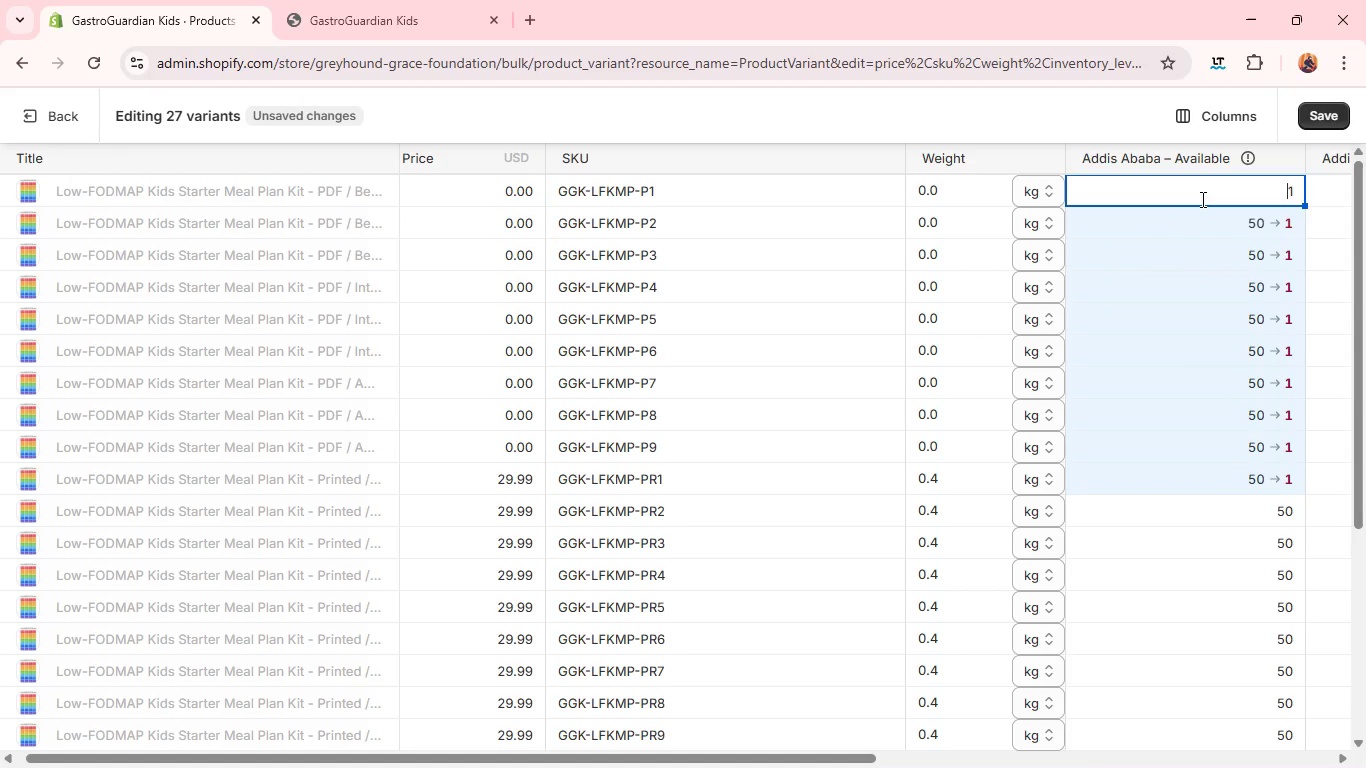 
type(009)
key(Backspace)
type([PrintScreen]0)
 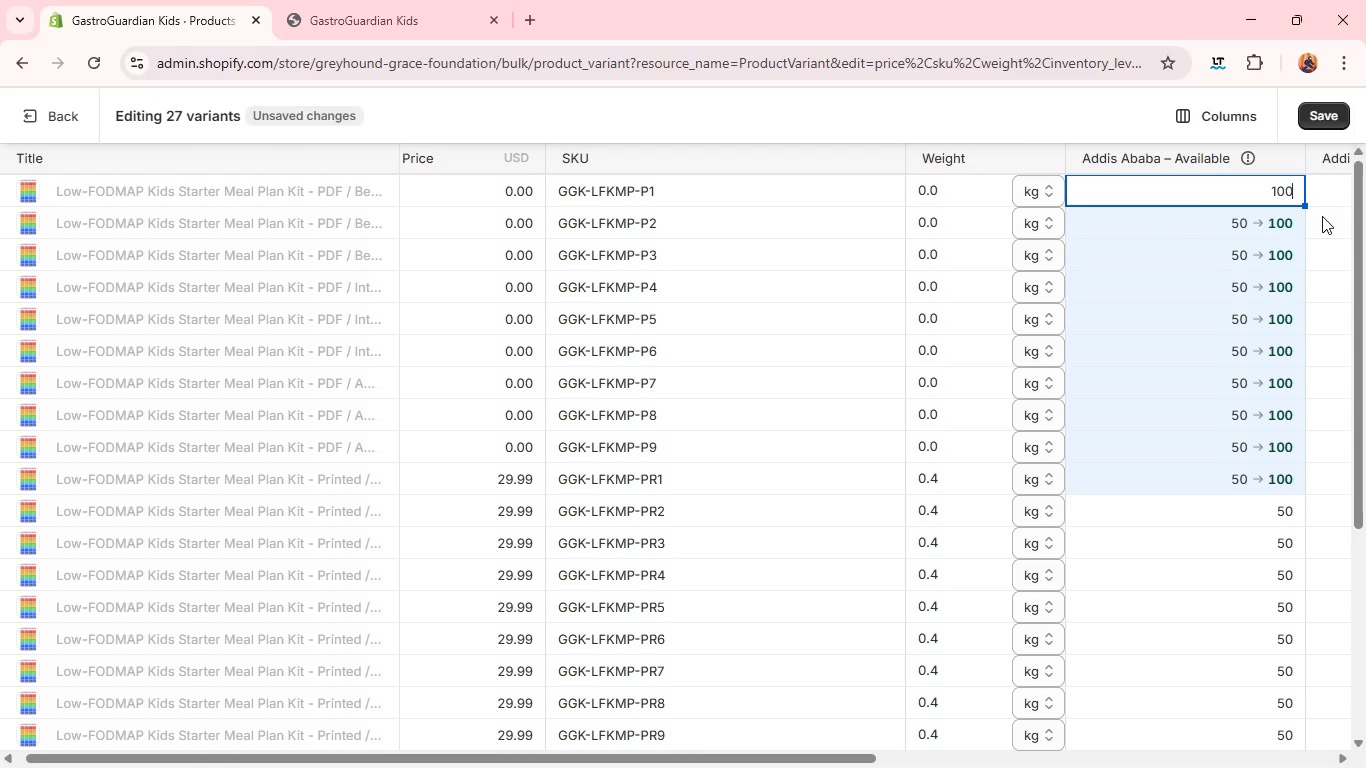 
left_click([1322, 216])
 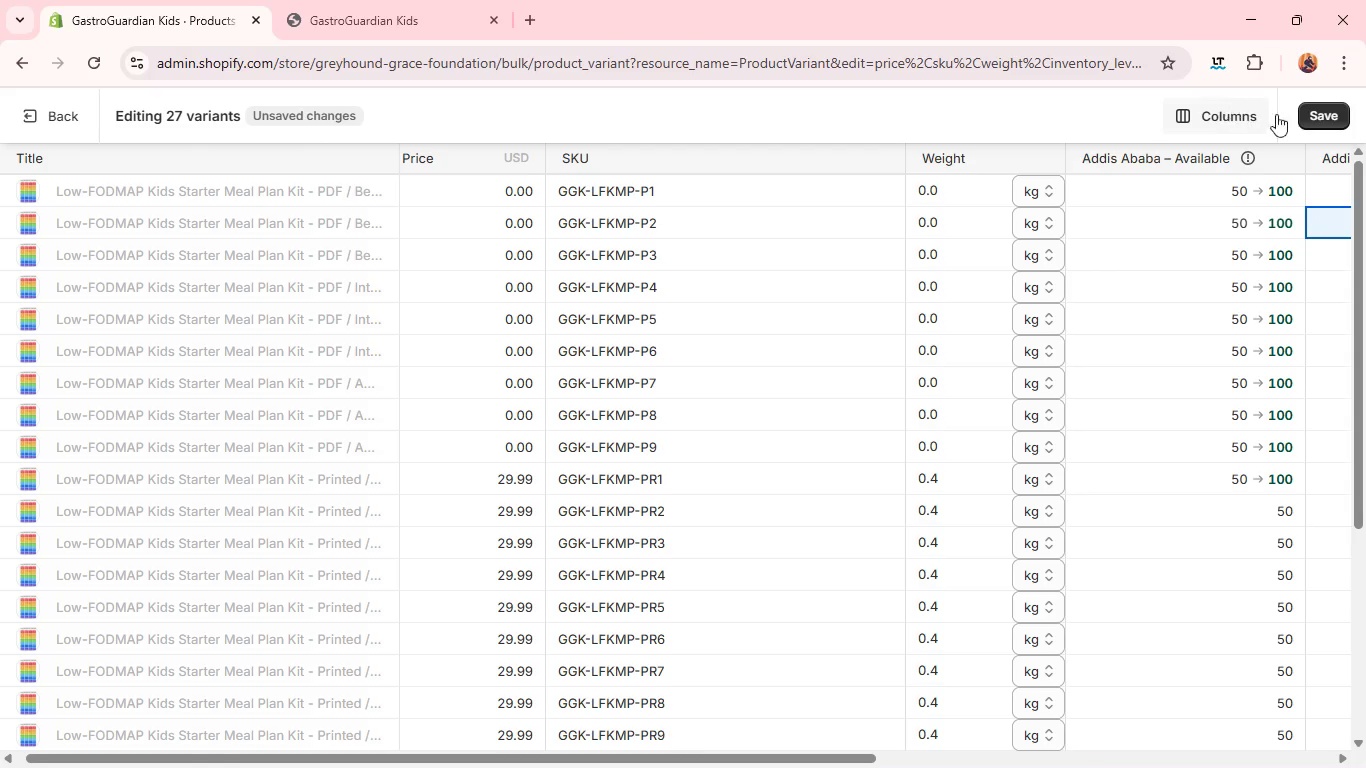 
left_click([1329, 112])
 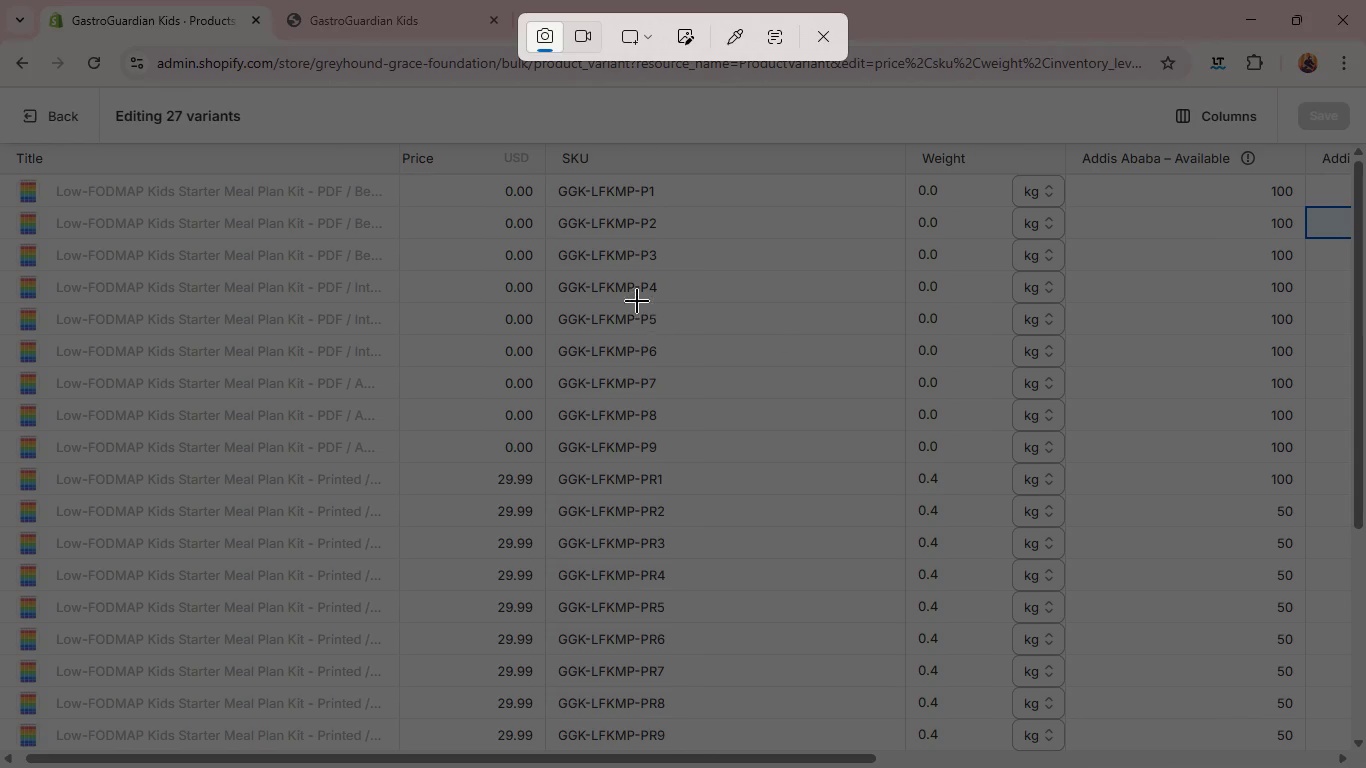 
wait(5.16)
 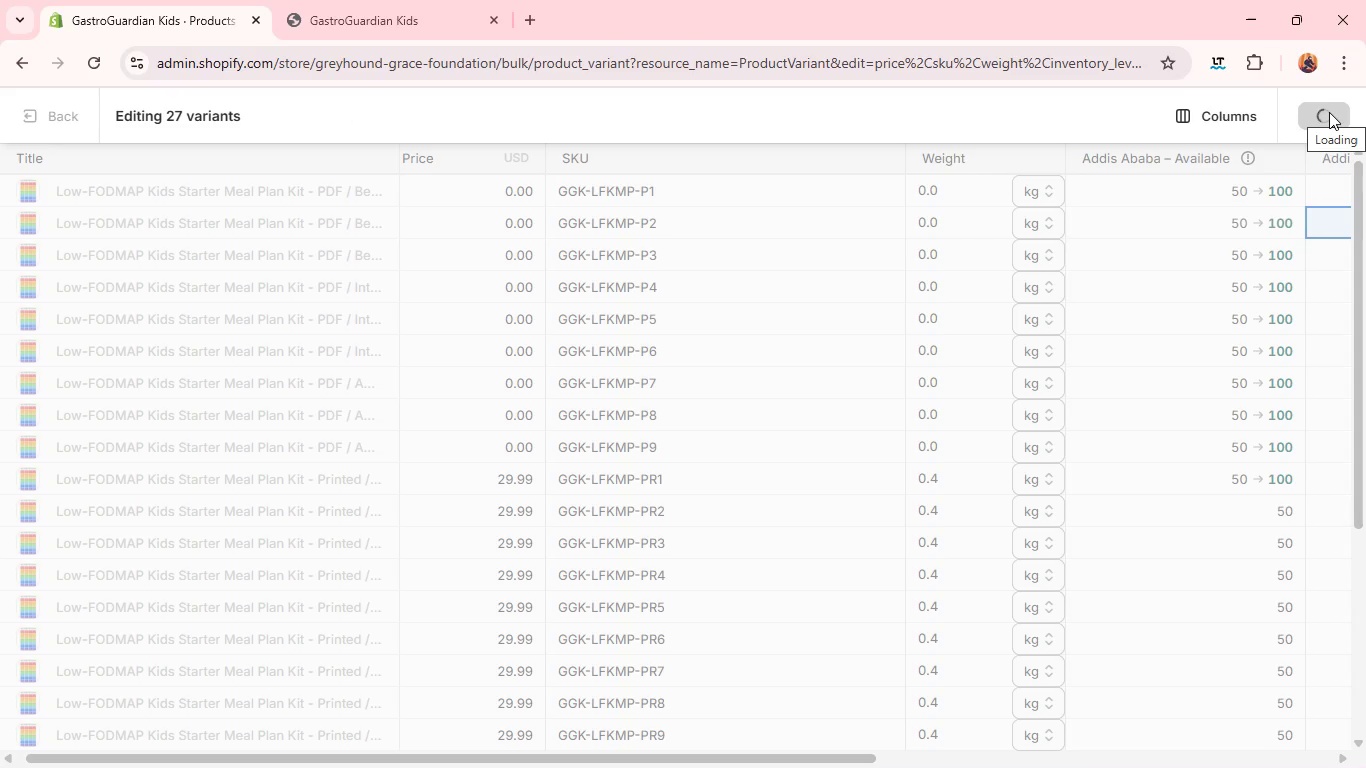 
left_click([824, 38])
 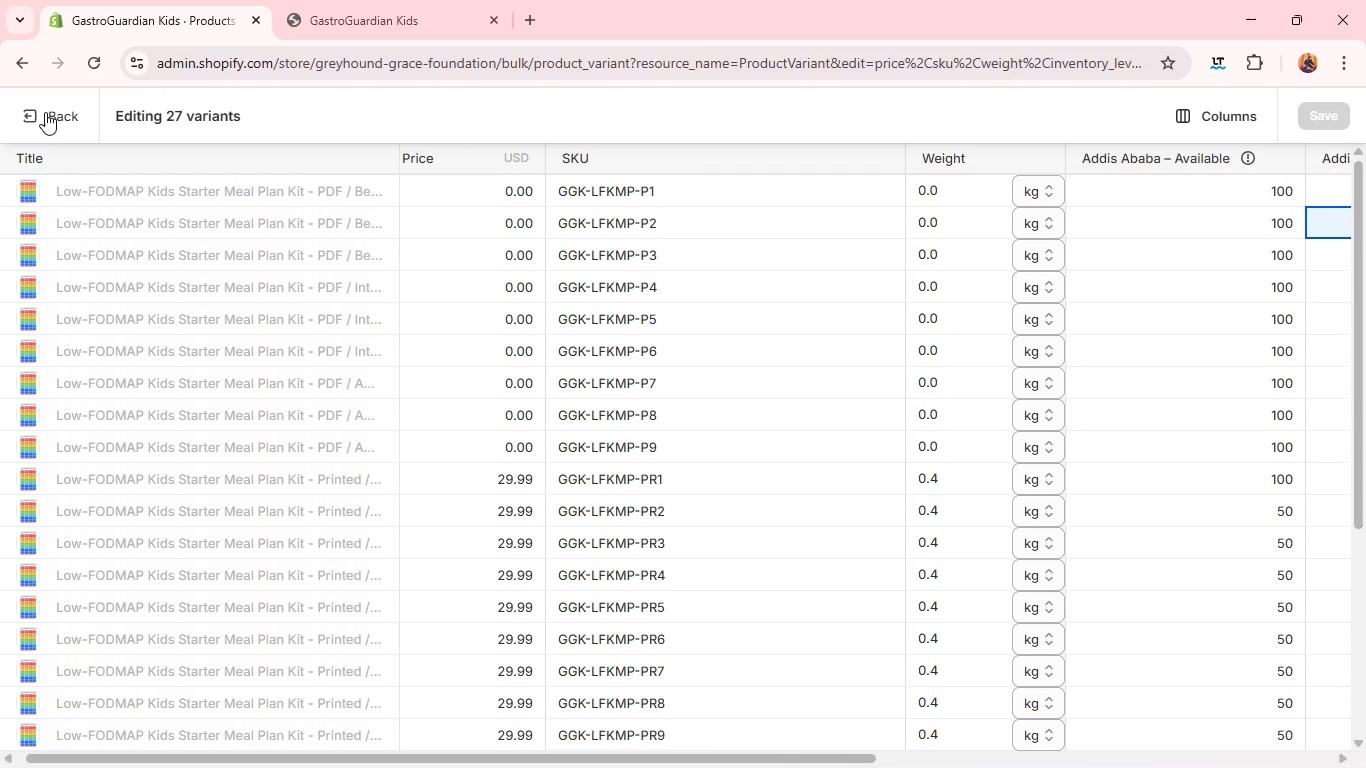 
left_click([45, 113])
 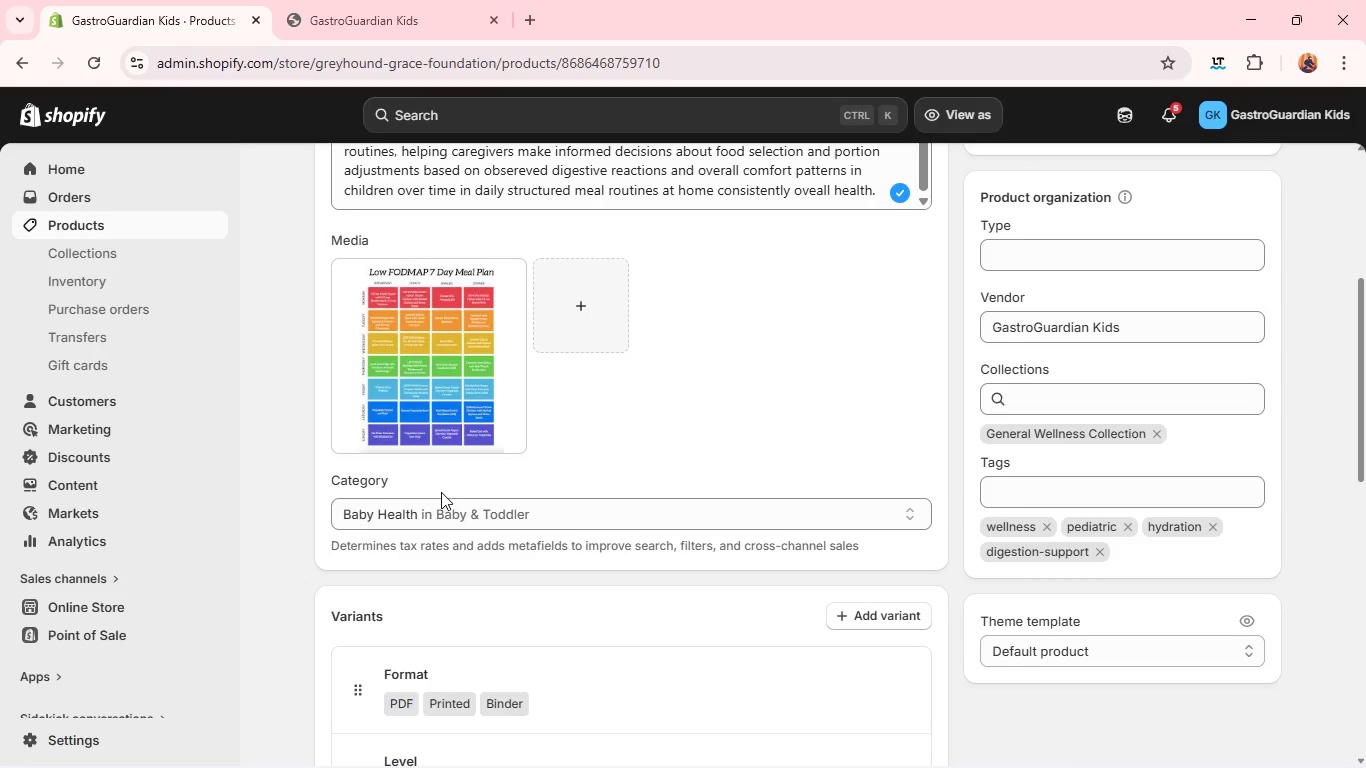 
wait(24.67)
 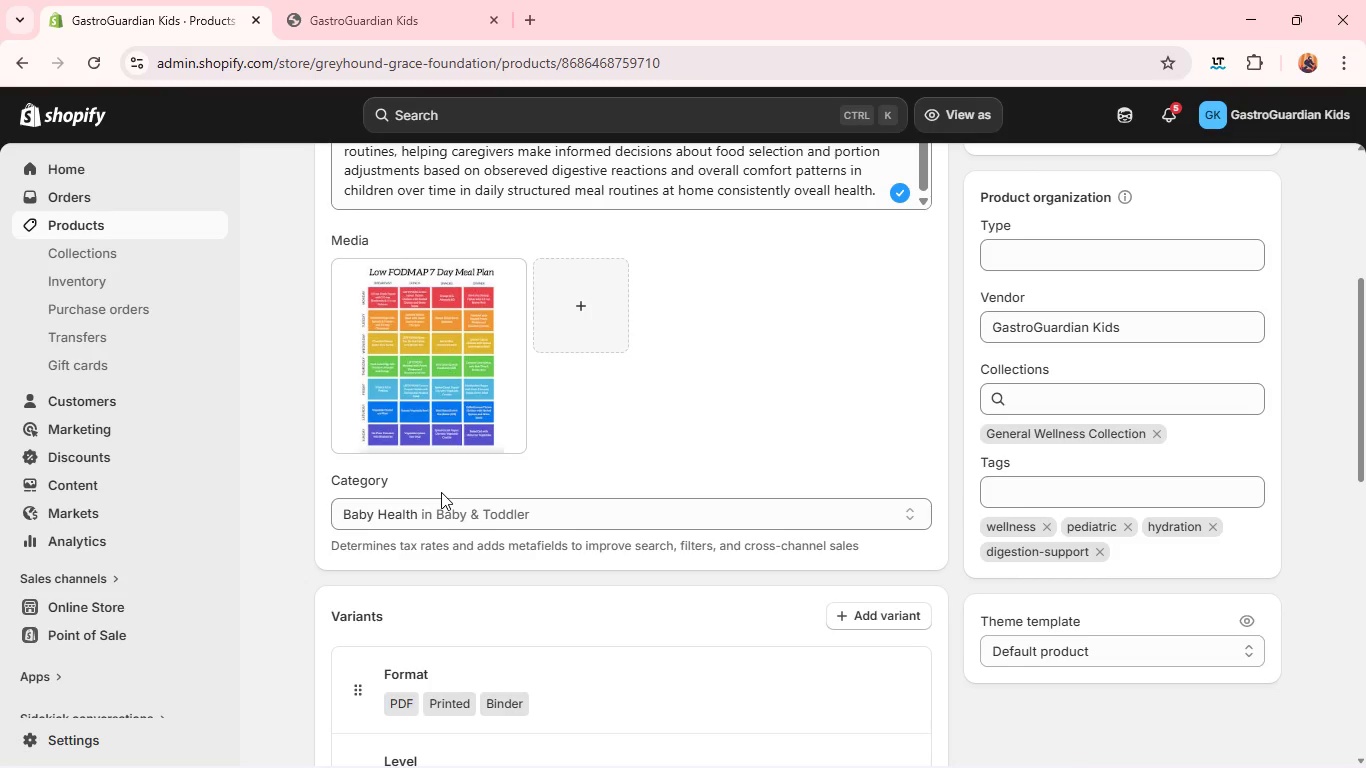 
left_click([911, 485])
 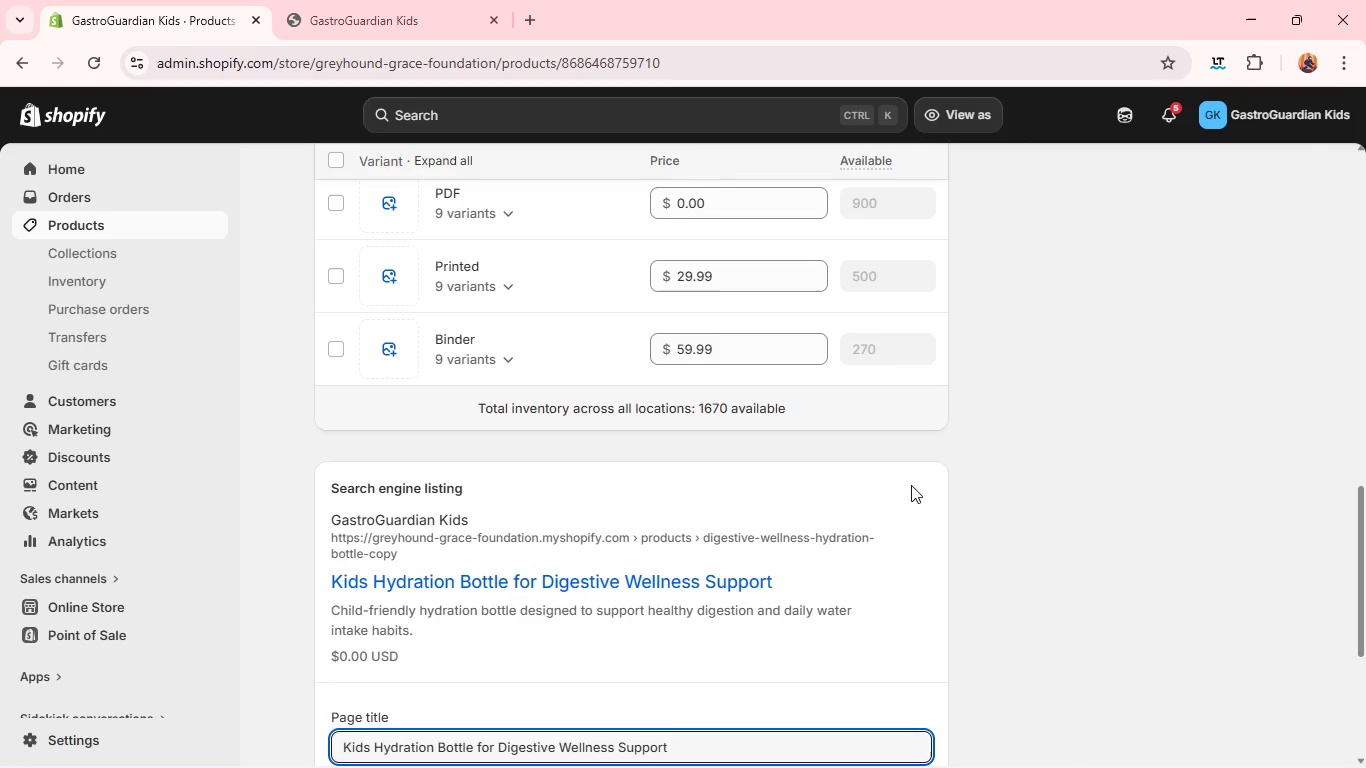 
wait(9.03)
 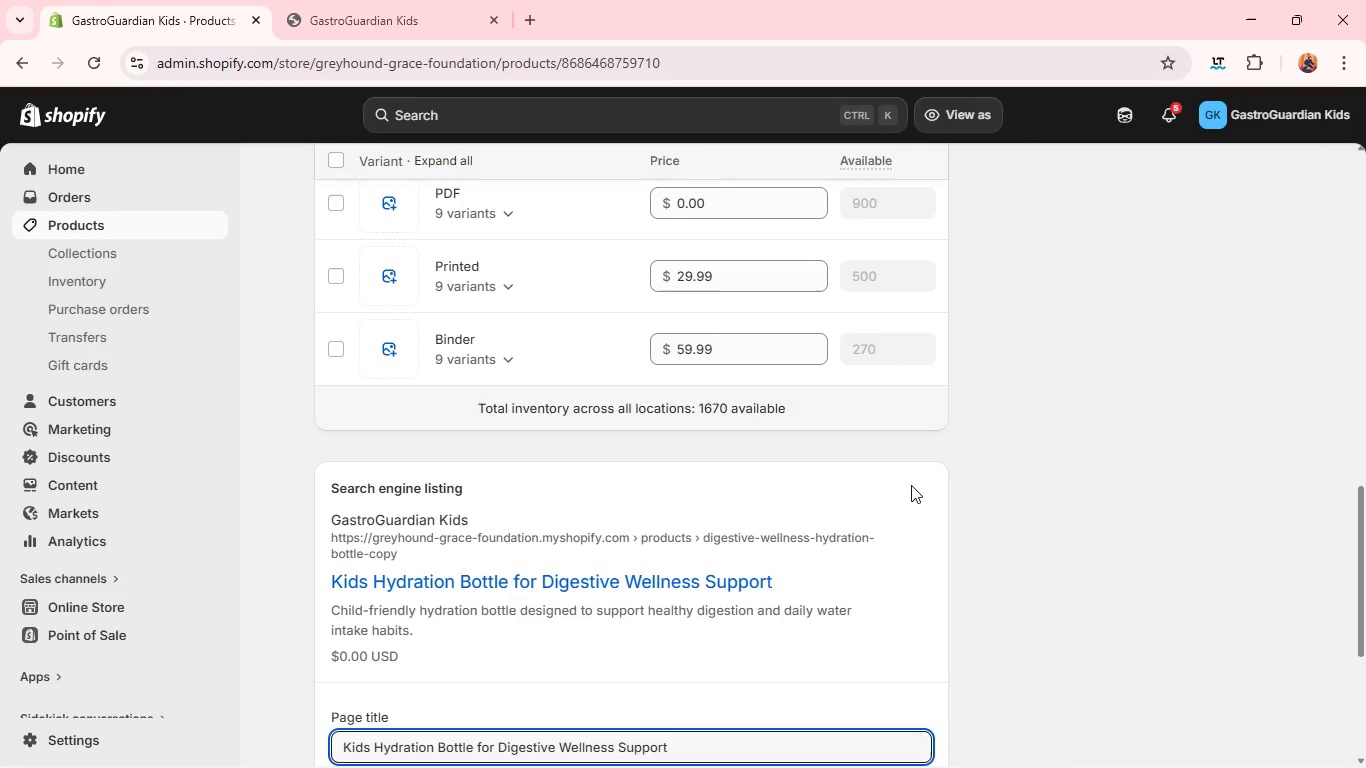 
double_click([719, 631])
 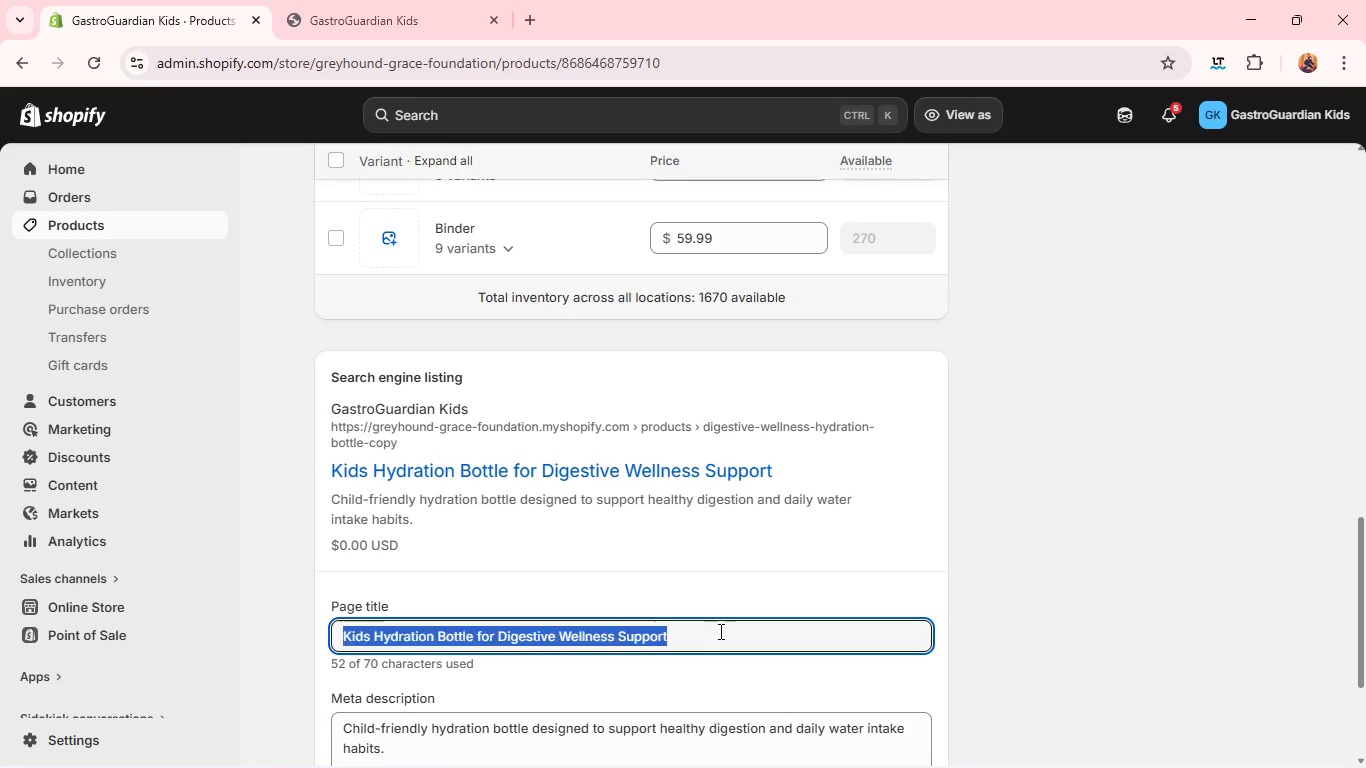 
triple_click([719, 631])
 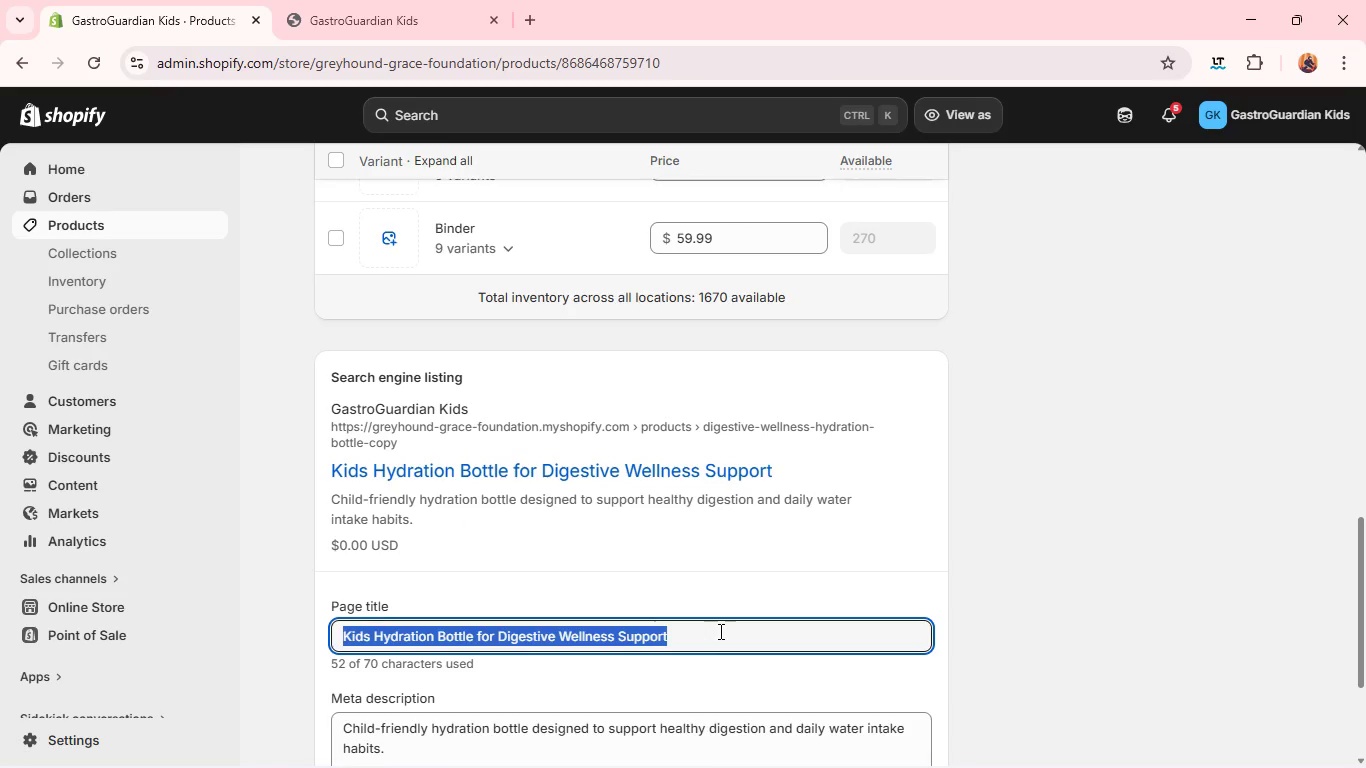 
triple_click([719, 631])
 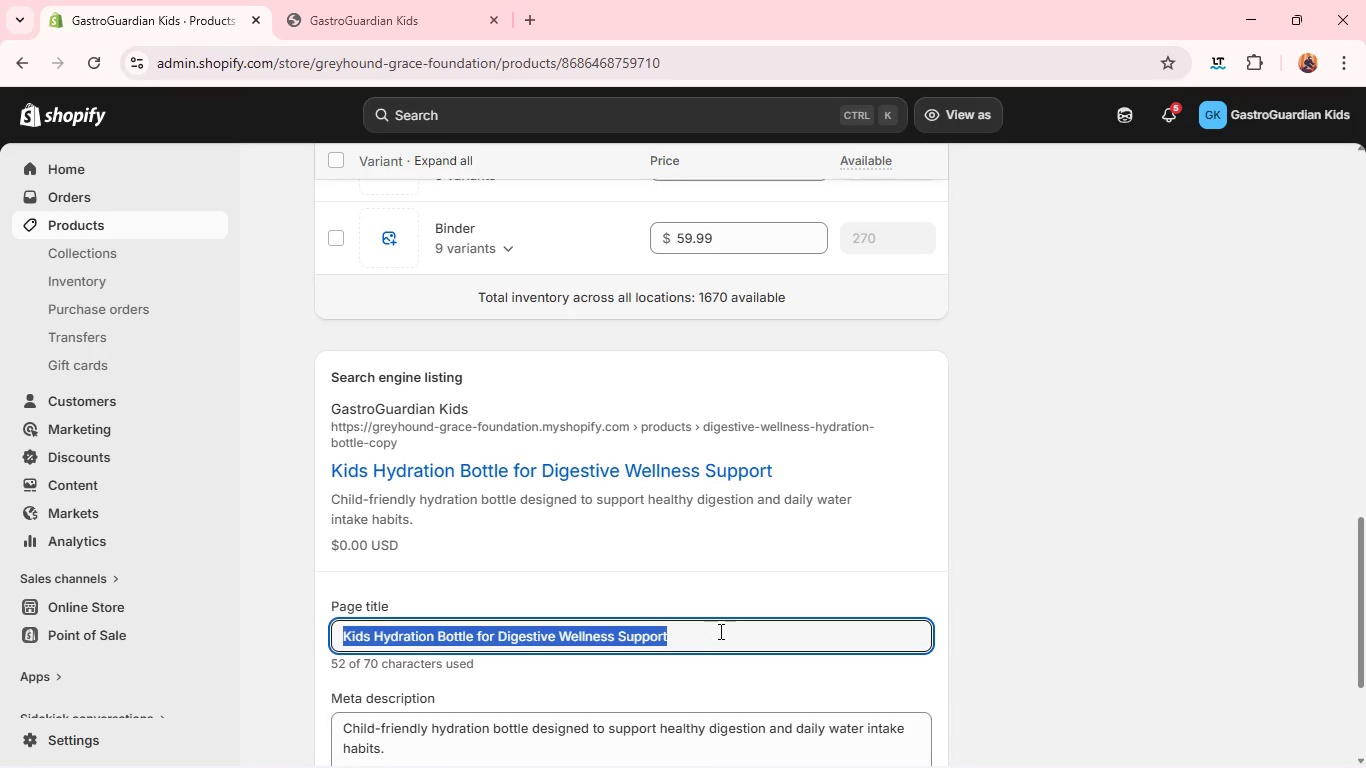 
type(Low FODMAP l)
key(Backspace)
type(Kids N)
key(Backspace)
type(Meal Plan For Digestive Sensetivity)
 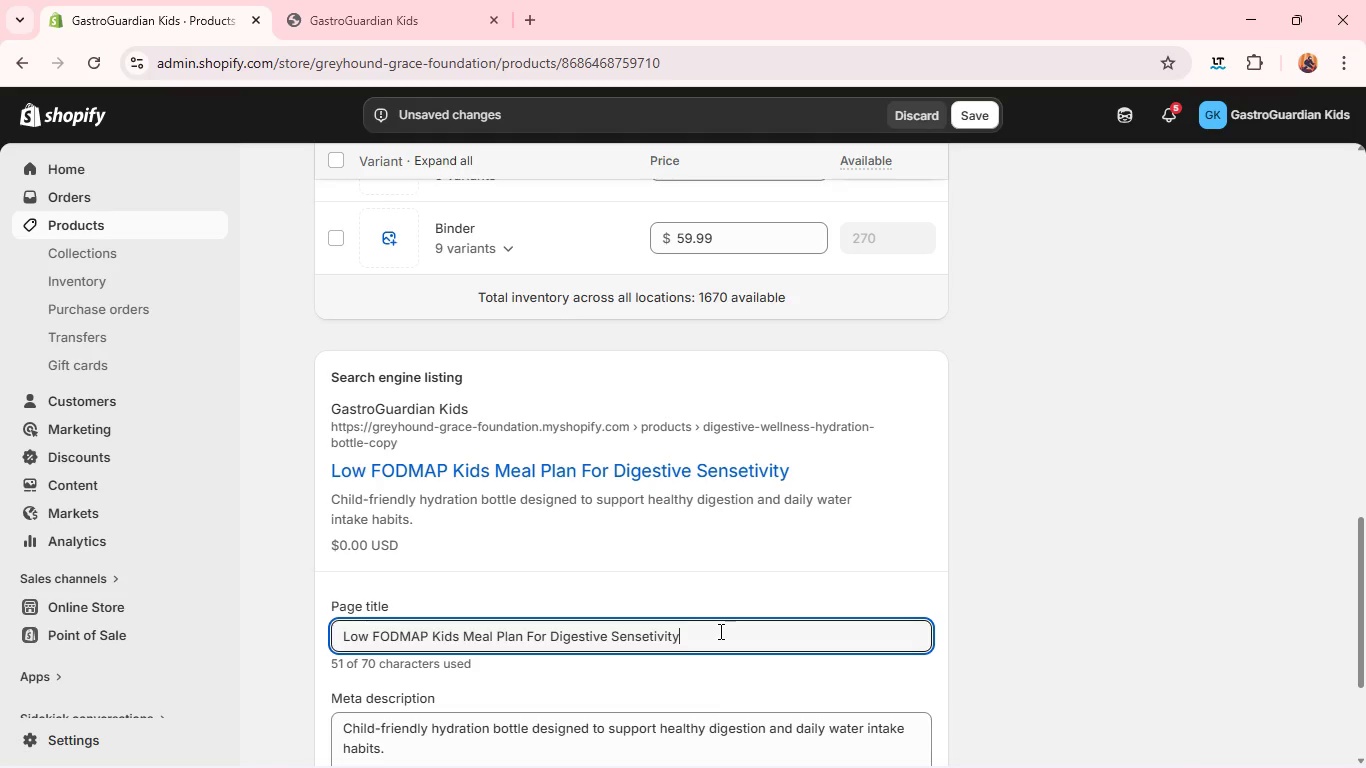 
double_click([719, 631])
 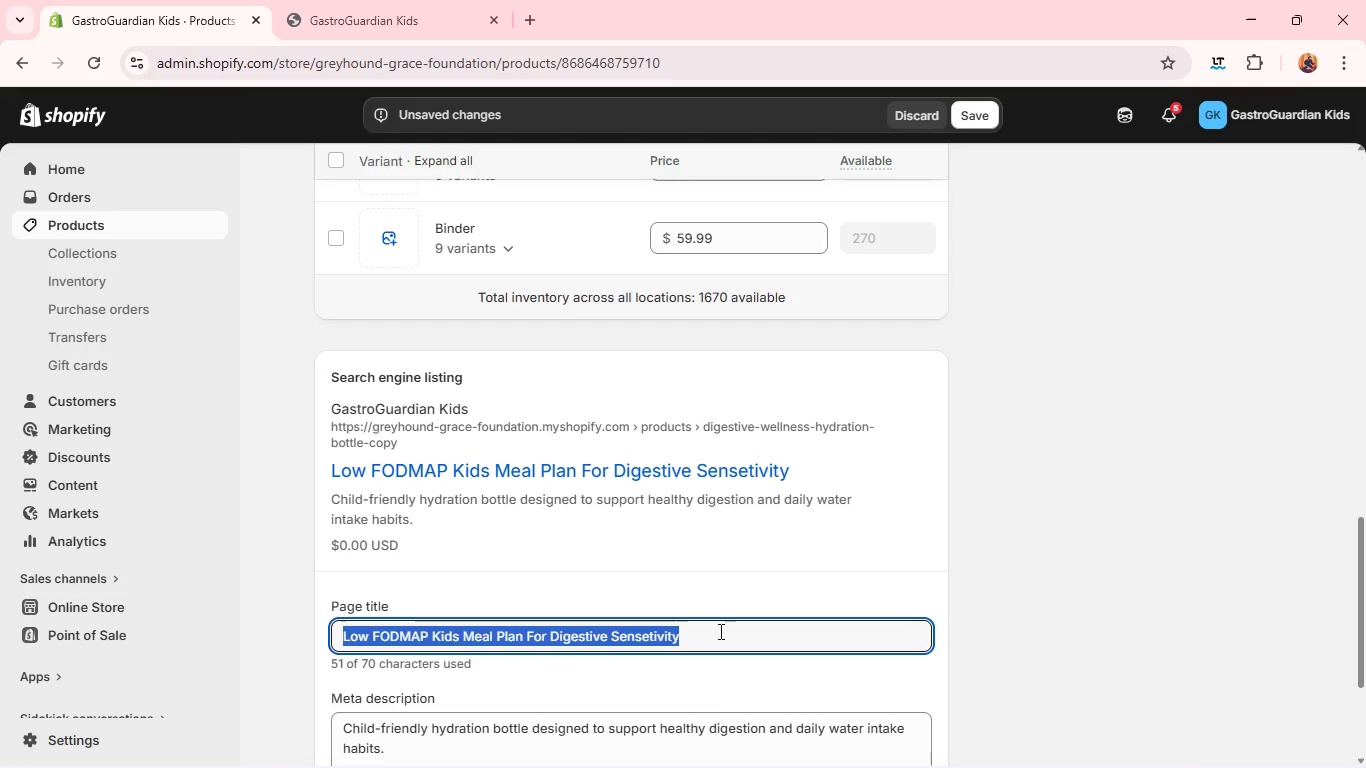 
triple_click([719, 631])
 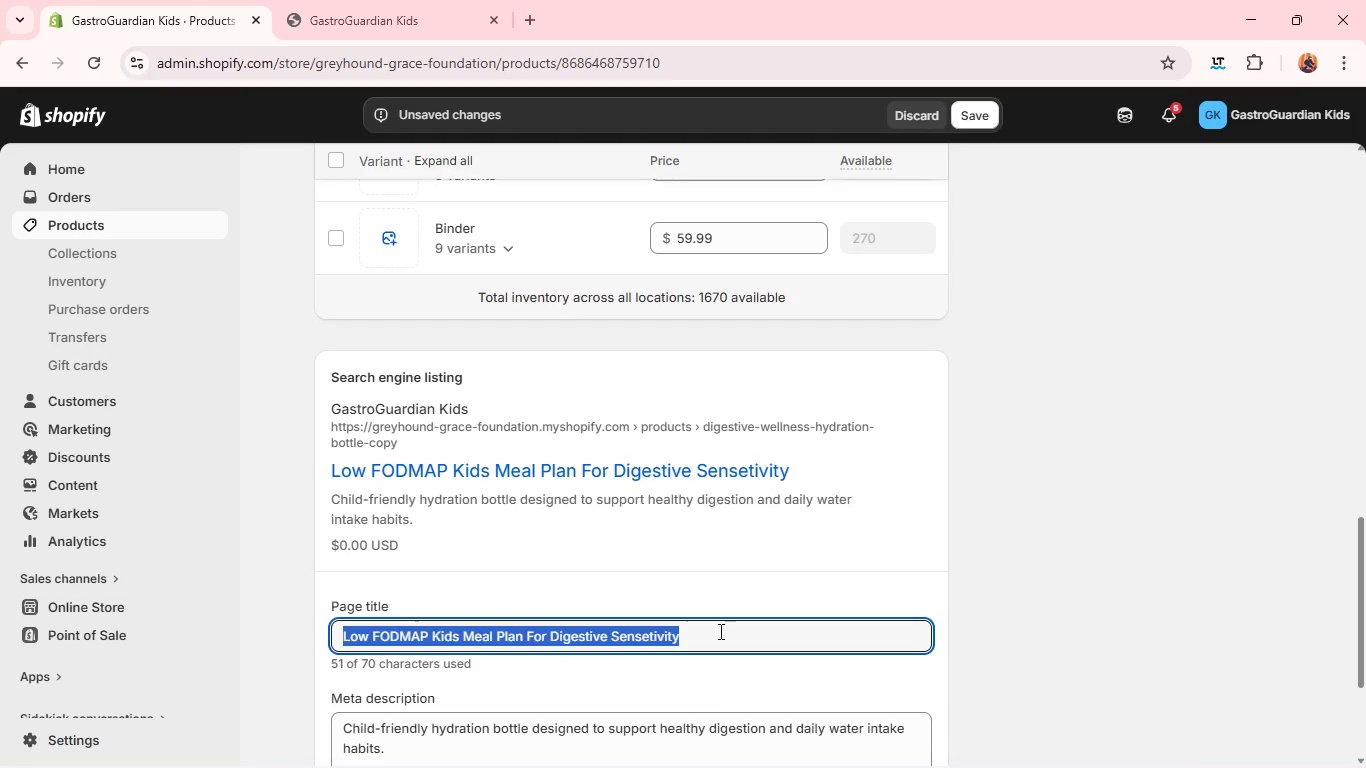 
hold_key(key=ControlLeft, duration=0.44)
 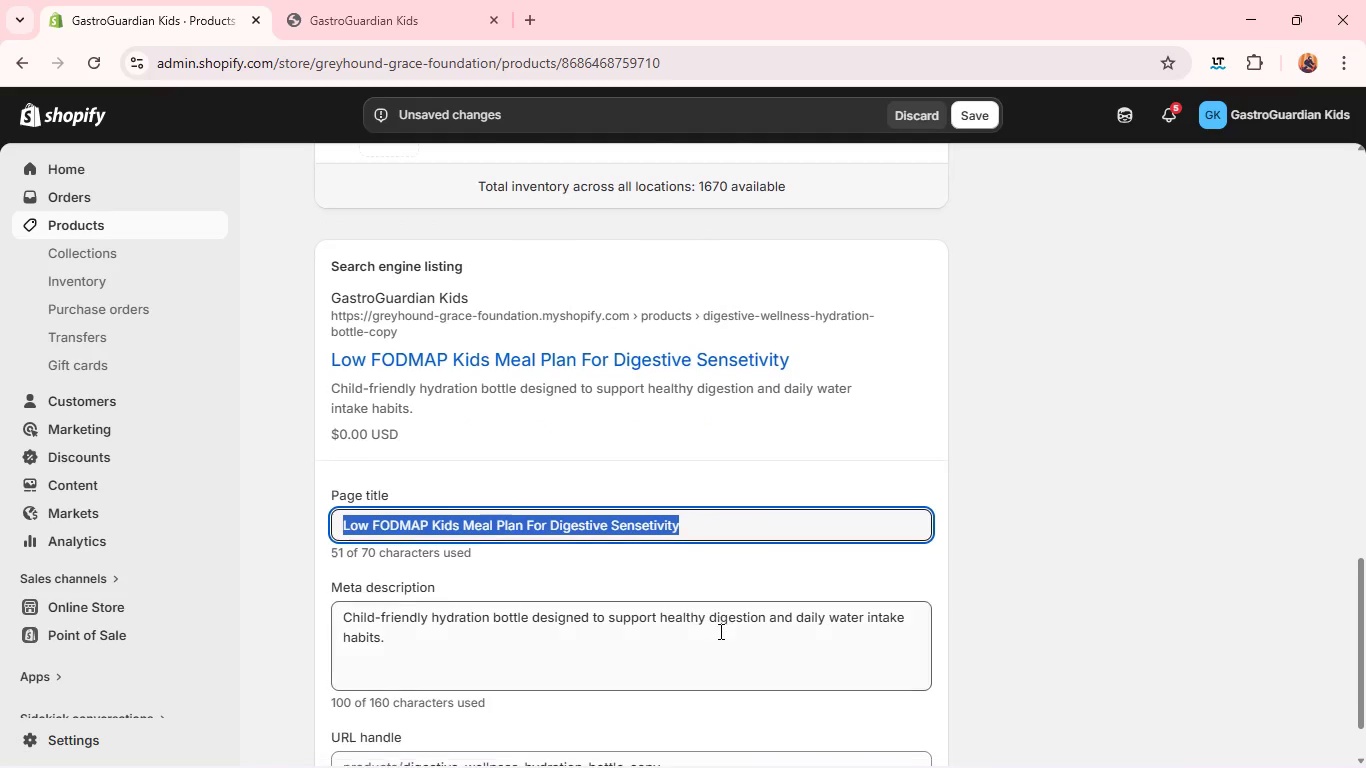 
key(C)
 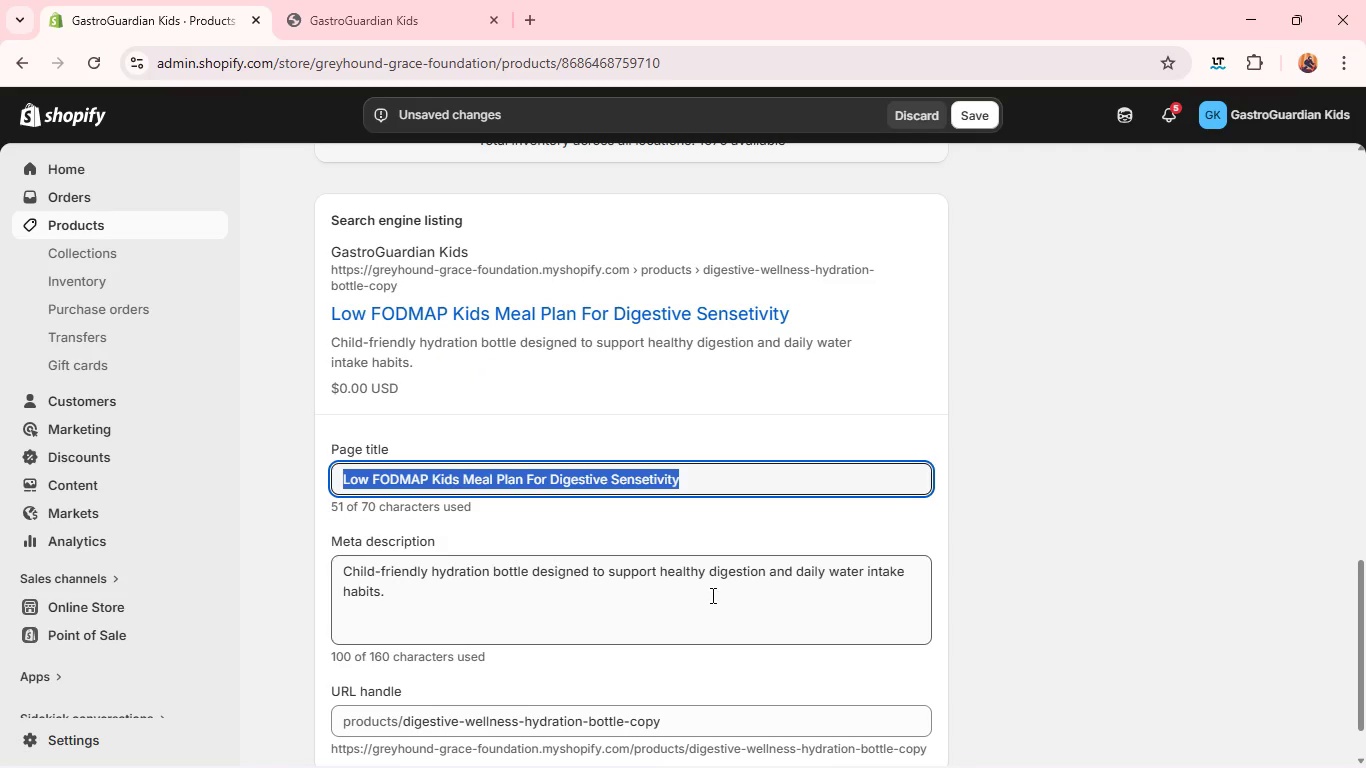 
left_click([710, 594])
 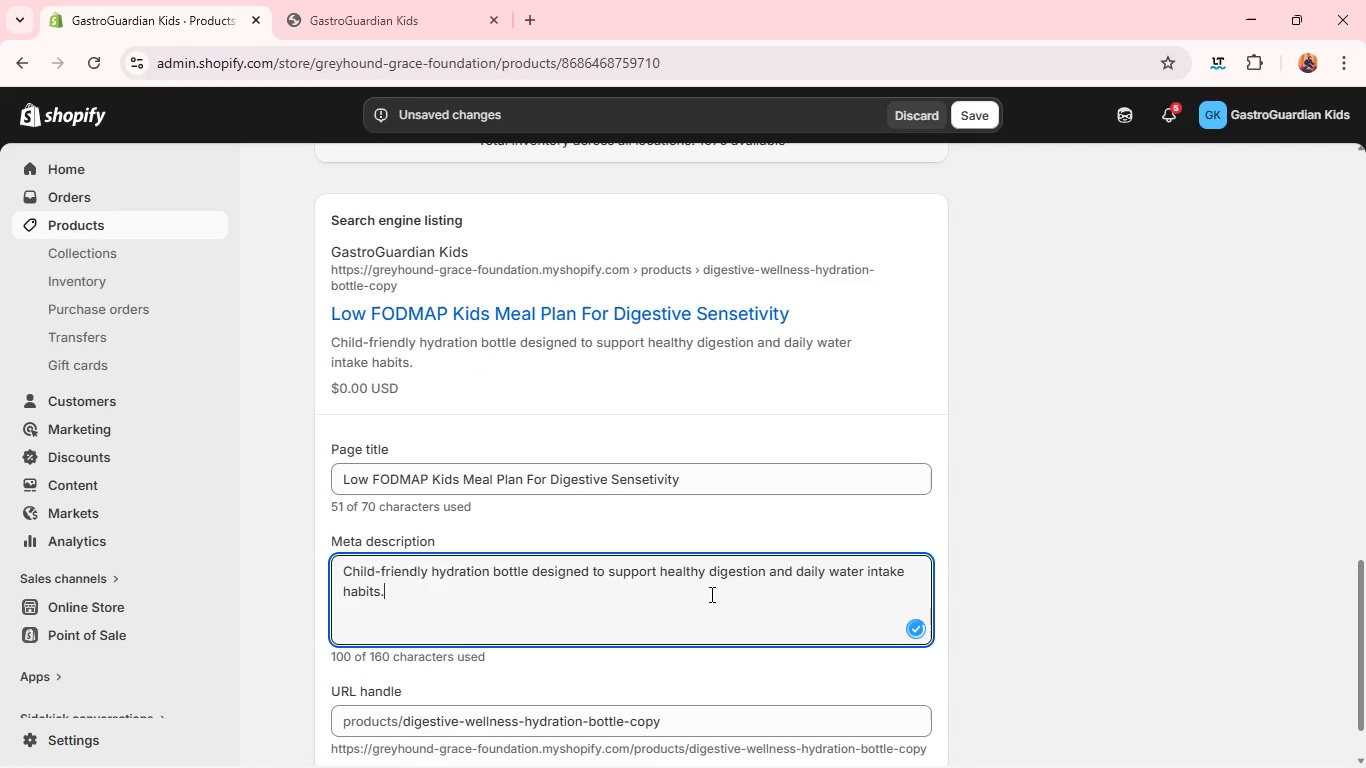 
key(Control+A)
 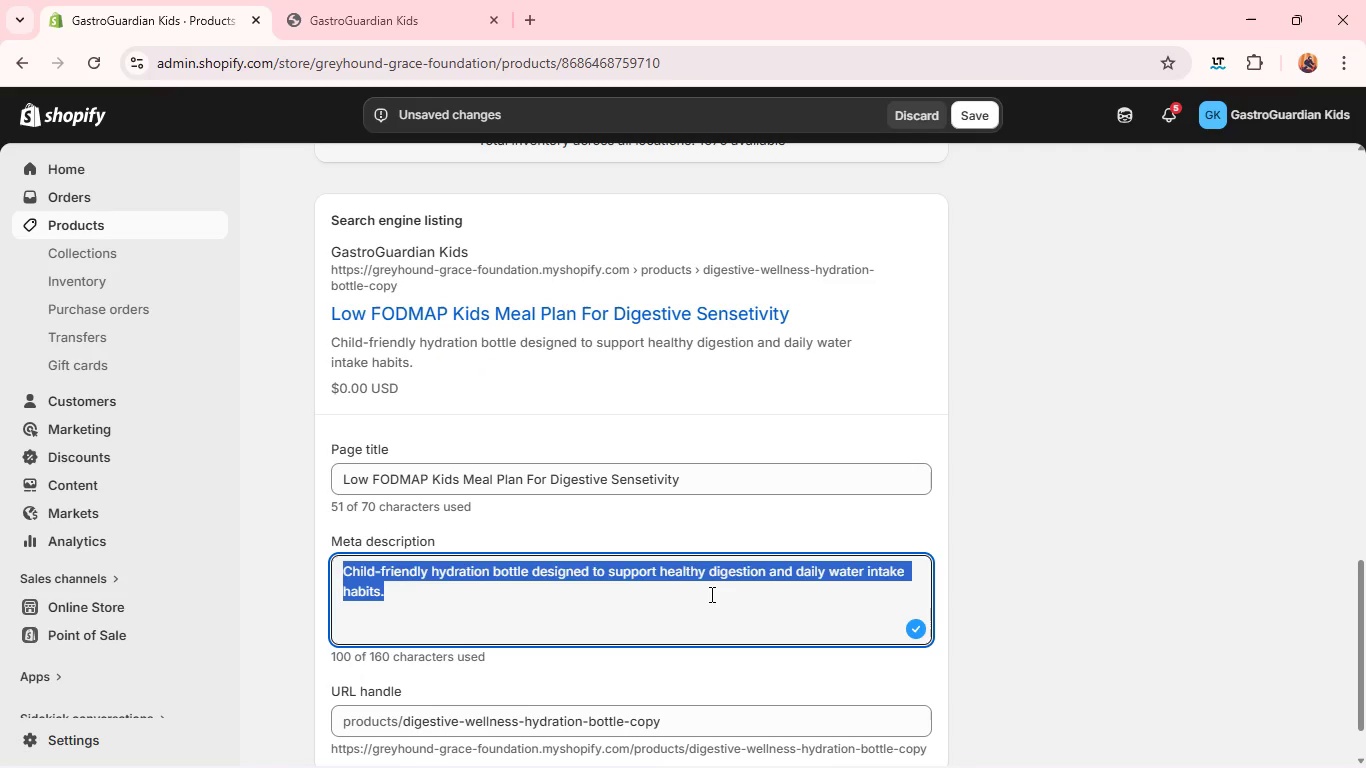 
key(Control+V)
 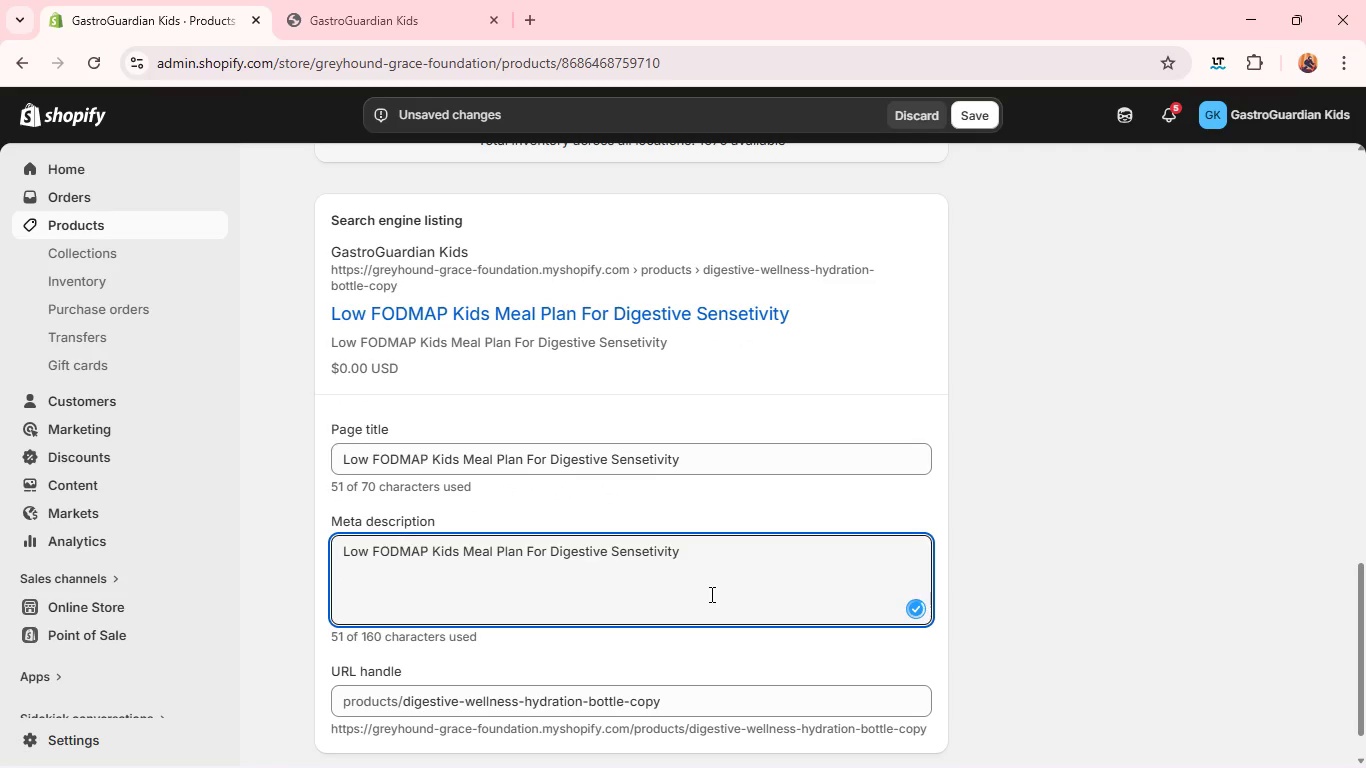 
key(Space)
 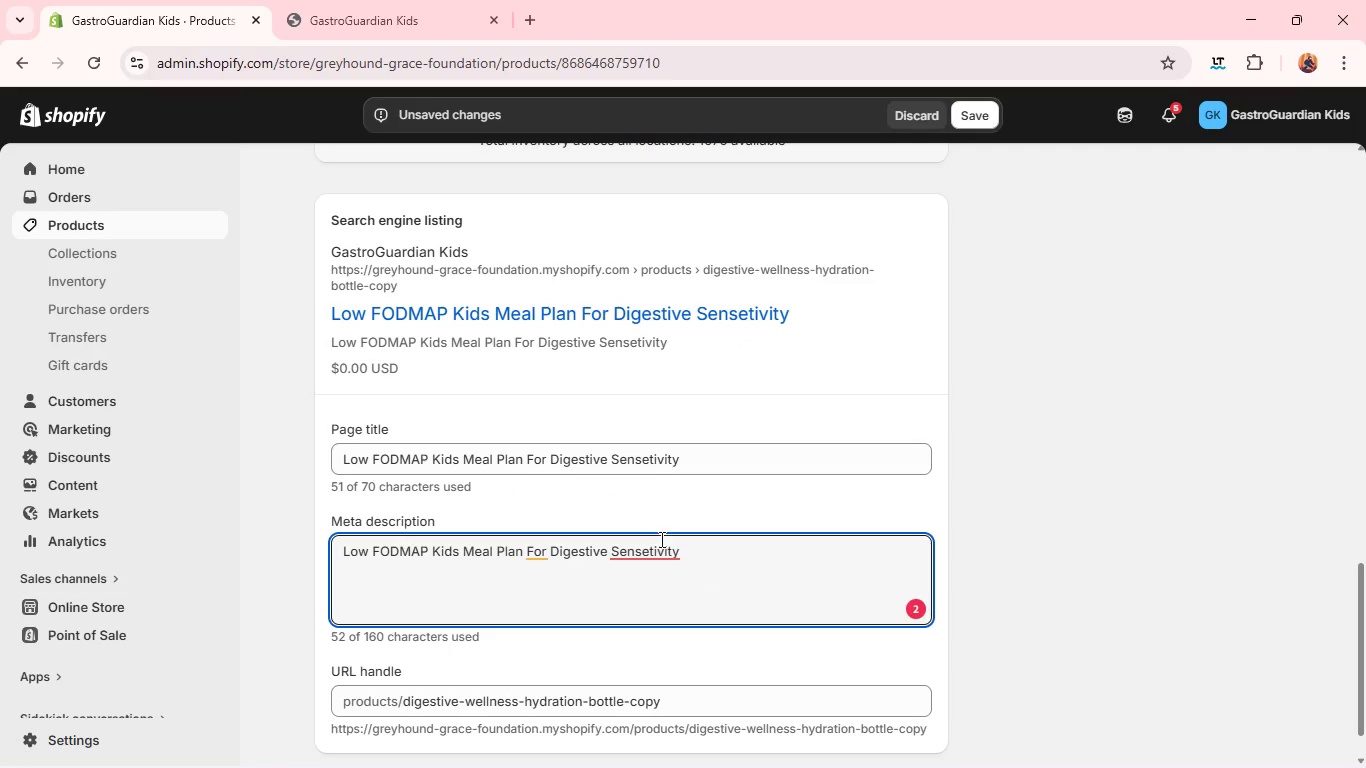 
left_click([643, 550])
 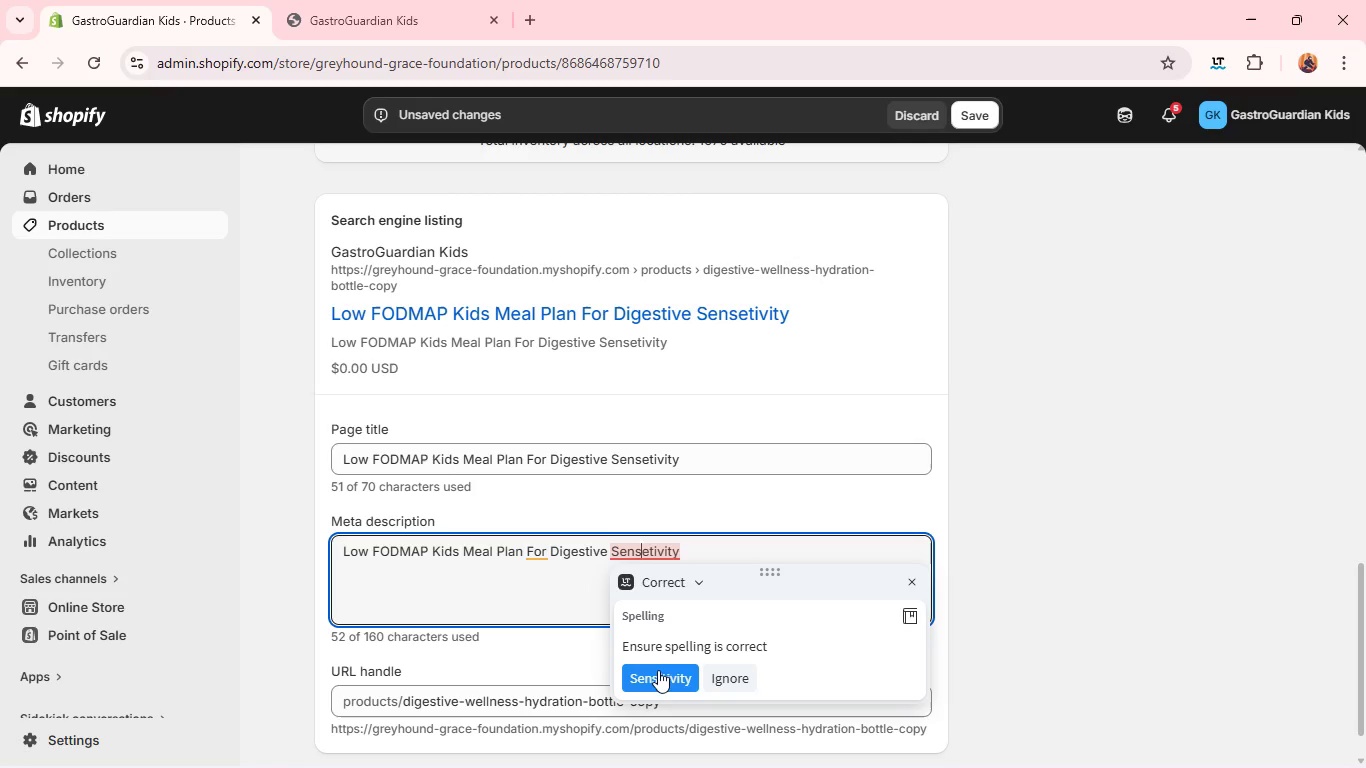 
left_click([660, 676])
 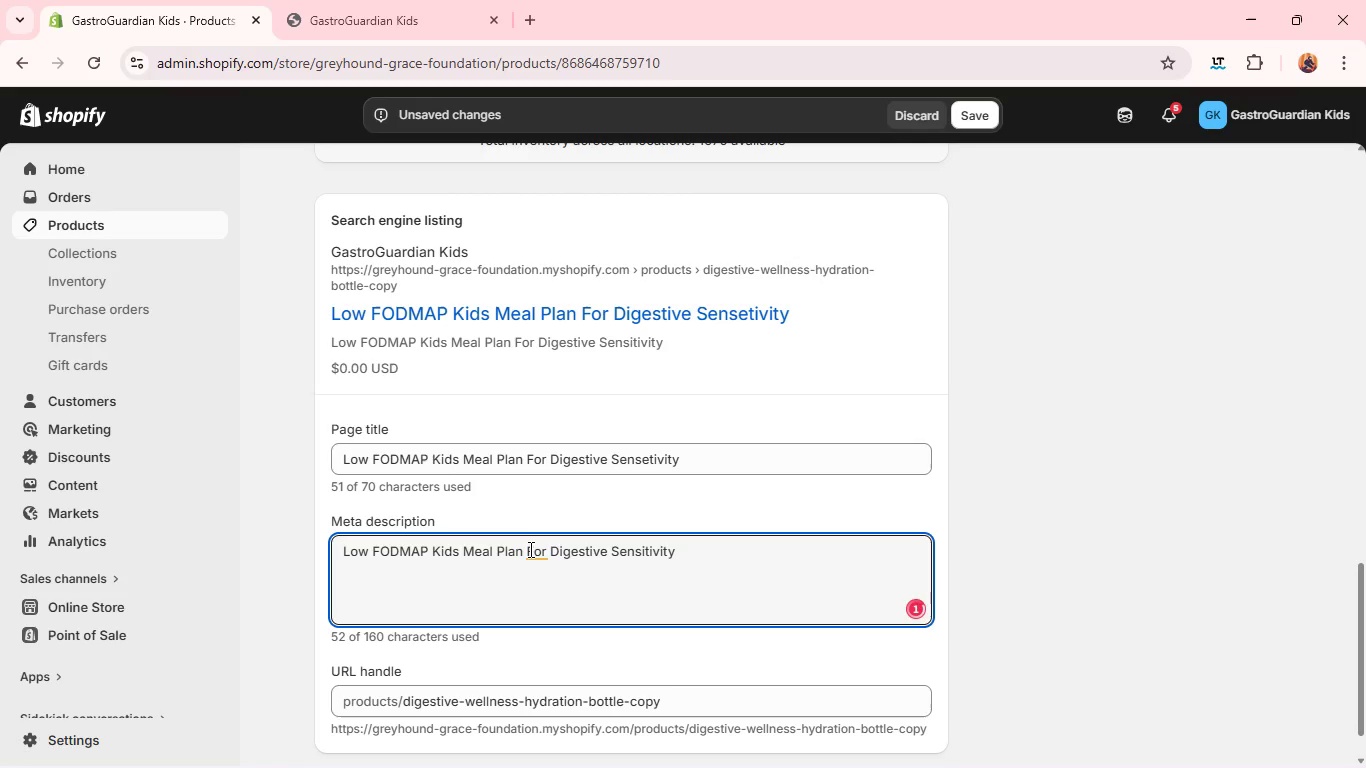 
left_click([529, 549])
 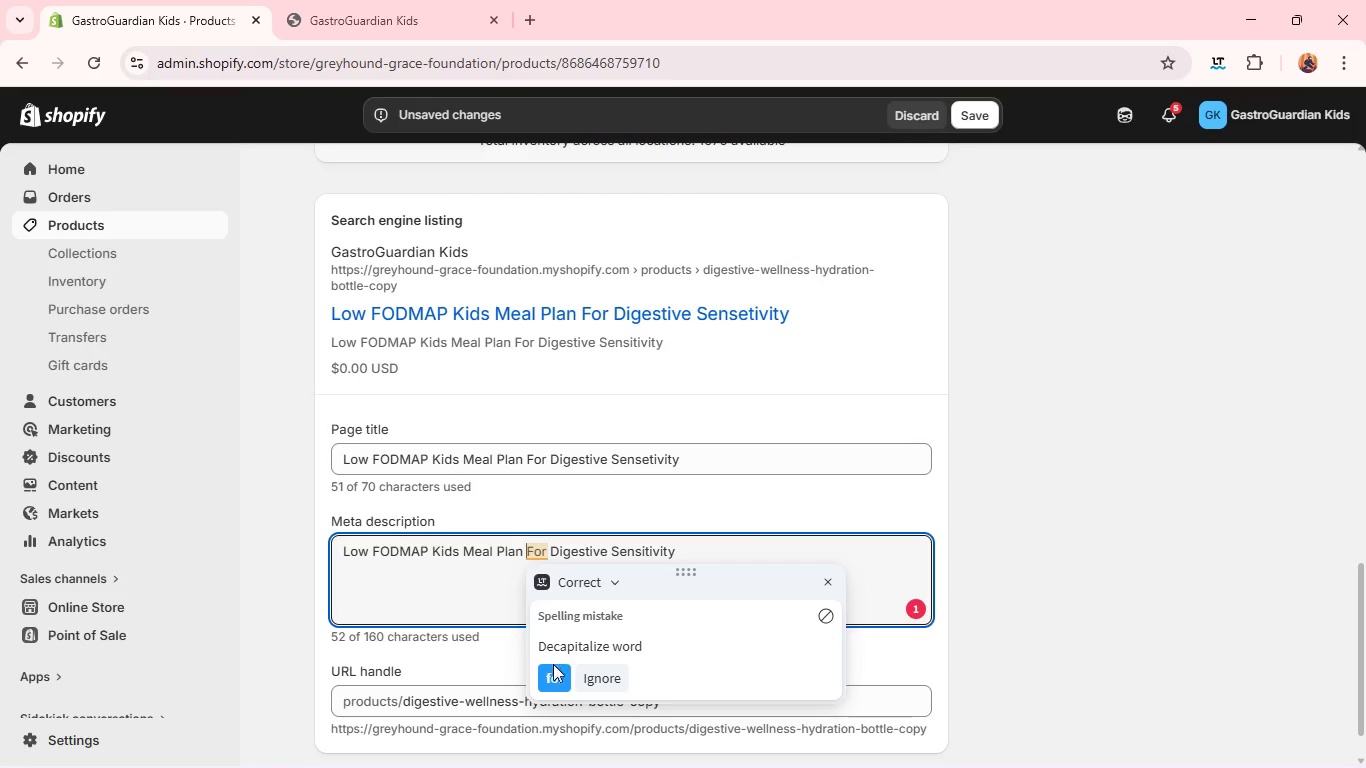 
left_click([553, 668])
 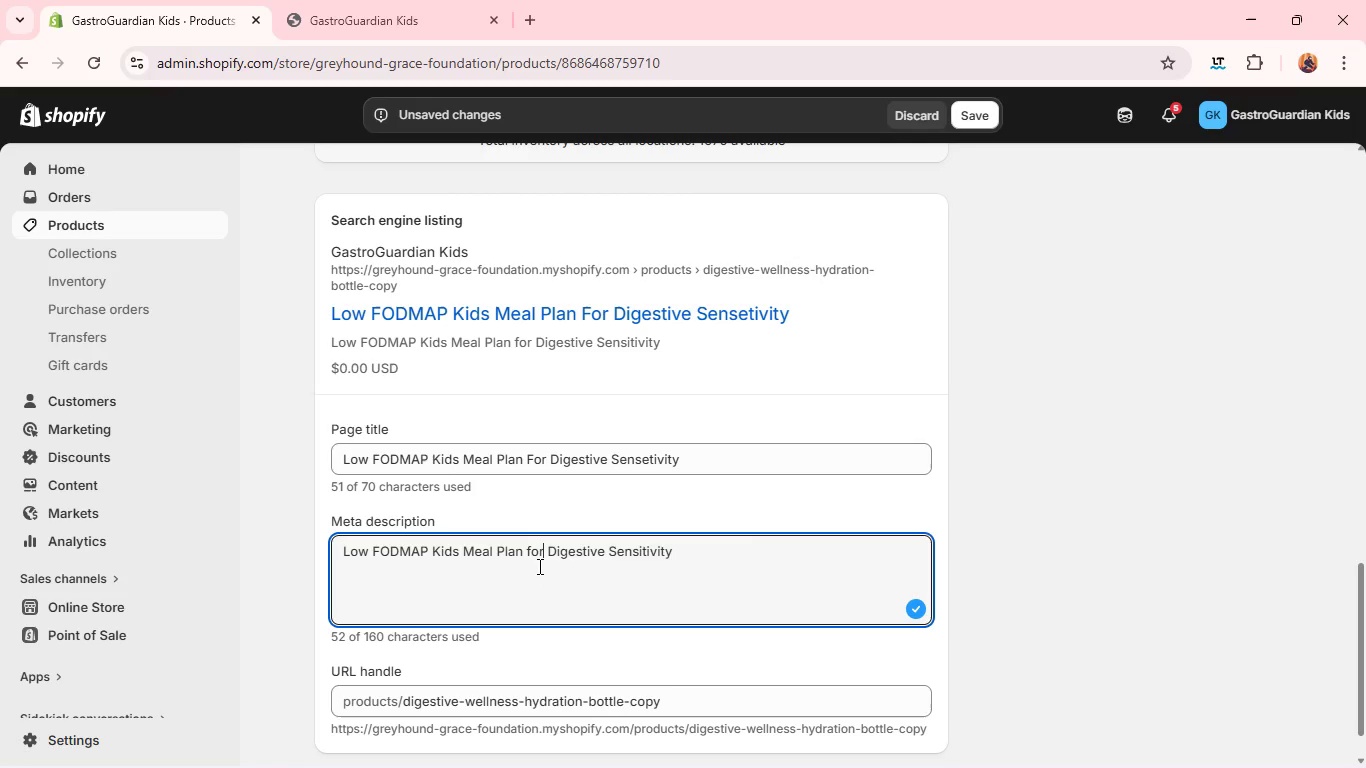 
left_click([538, 566])
 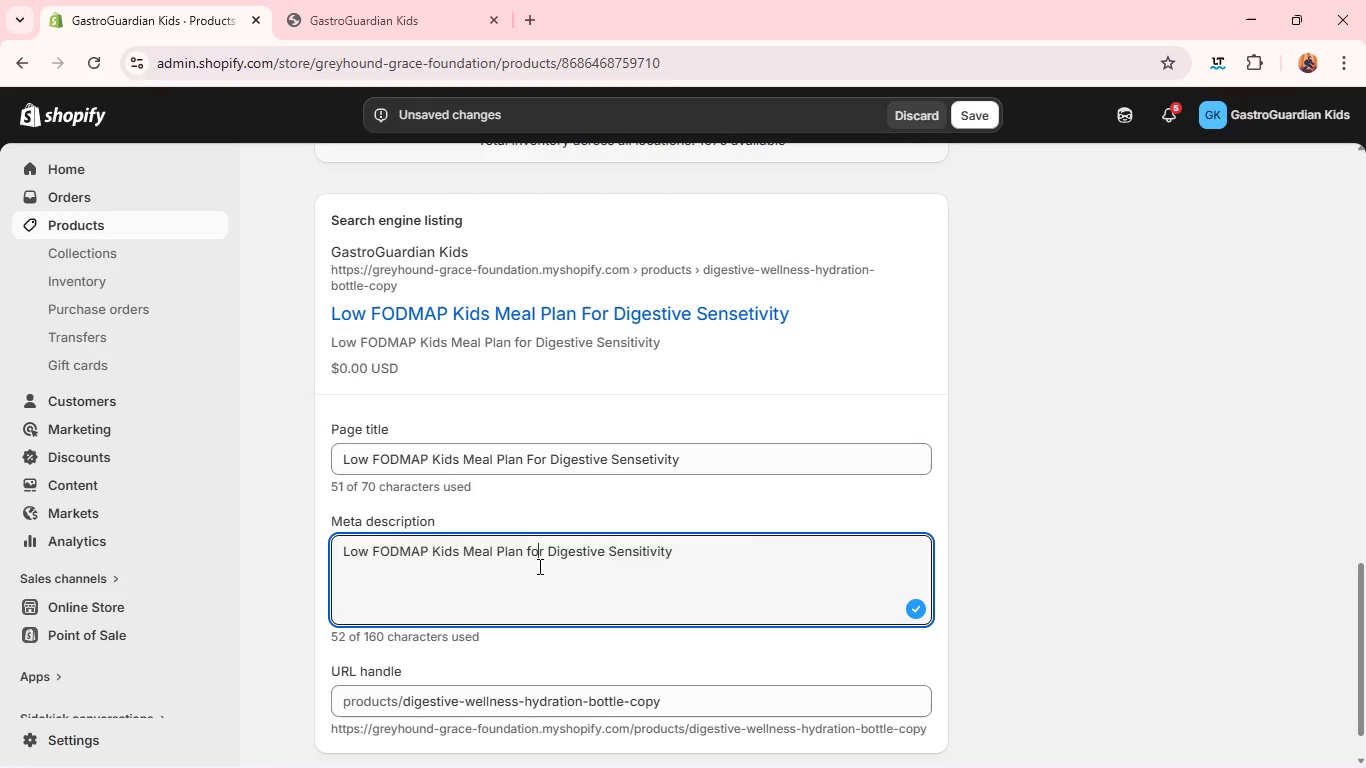 
key(Control+A)
 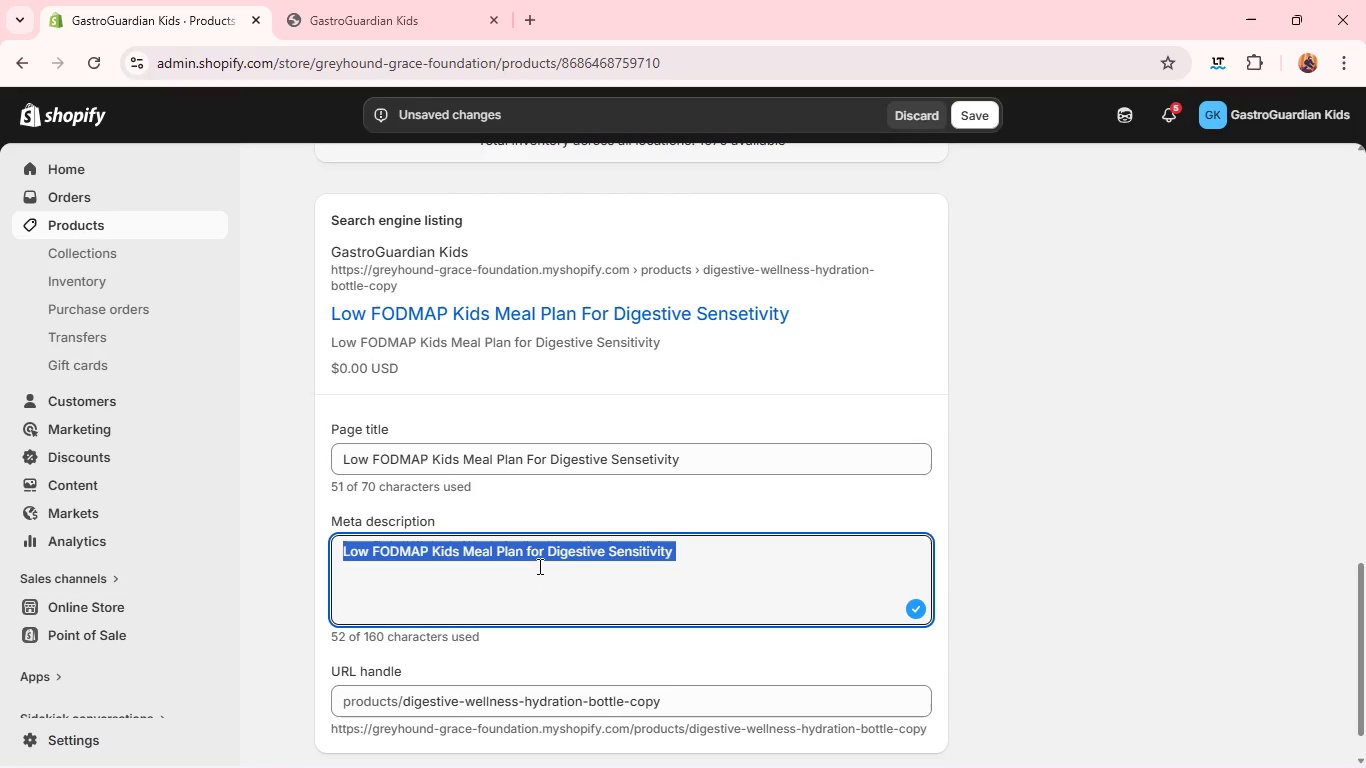 
key(Control+C)
 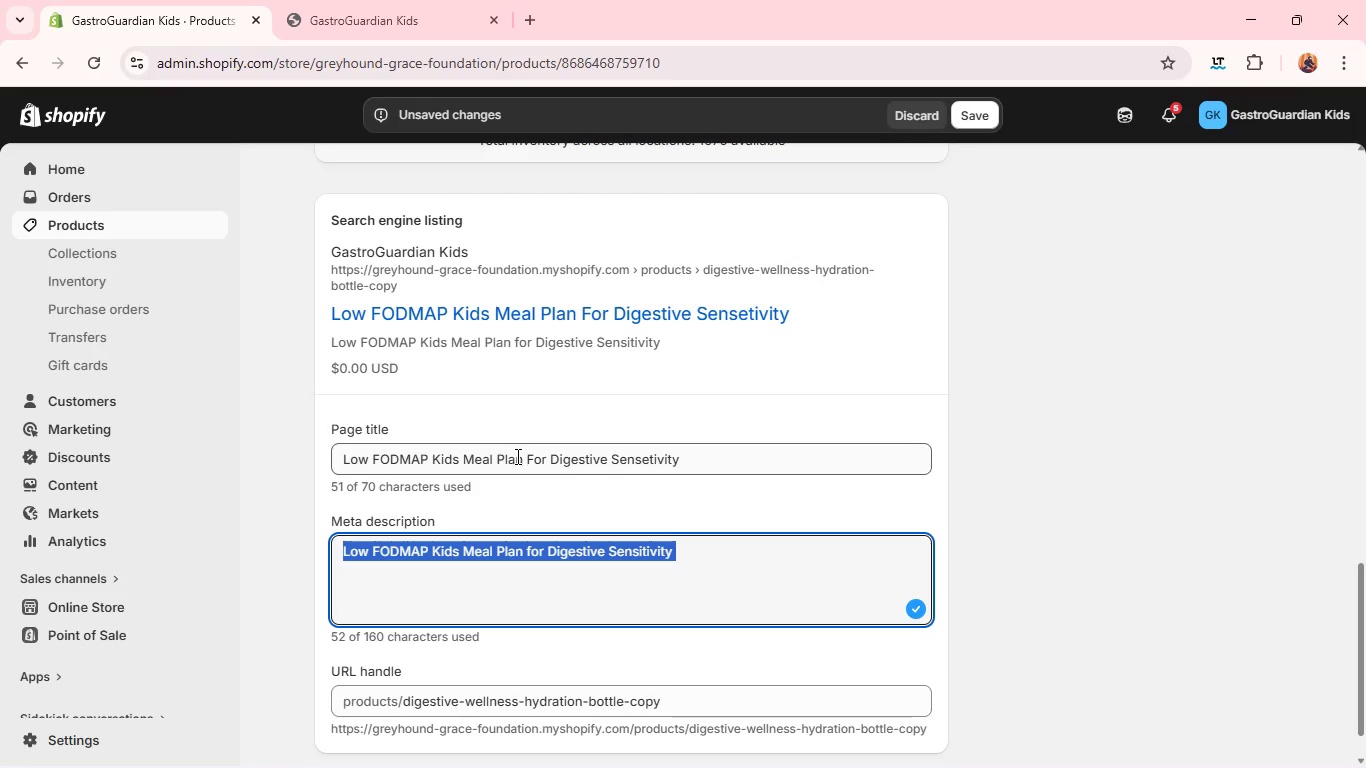 
left_click([516, 456])
 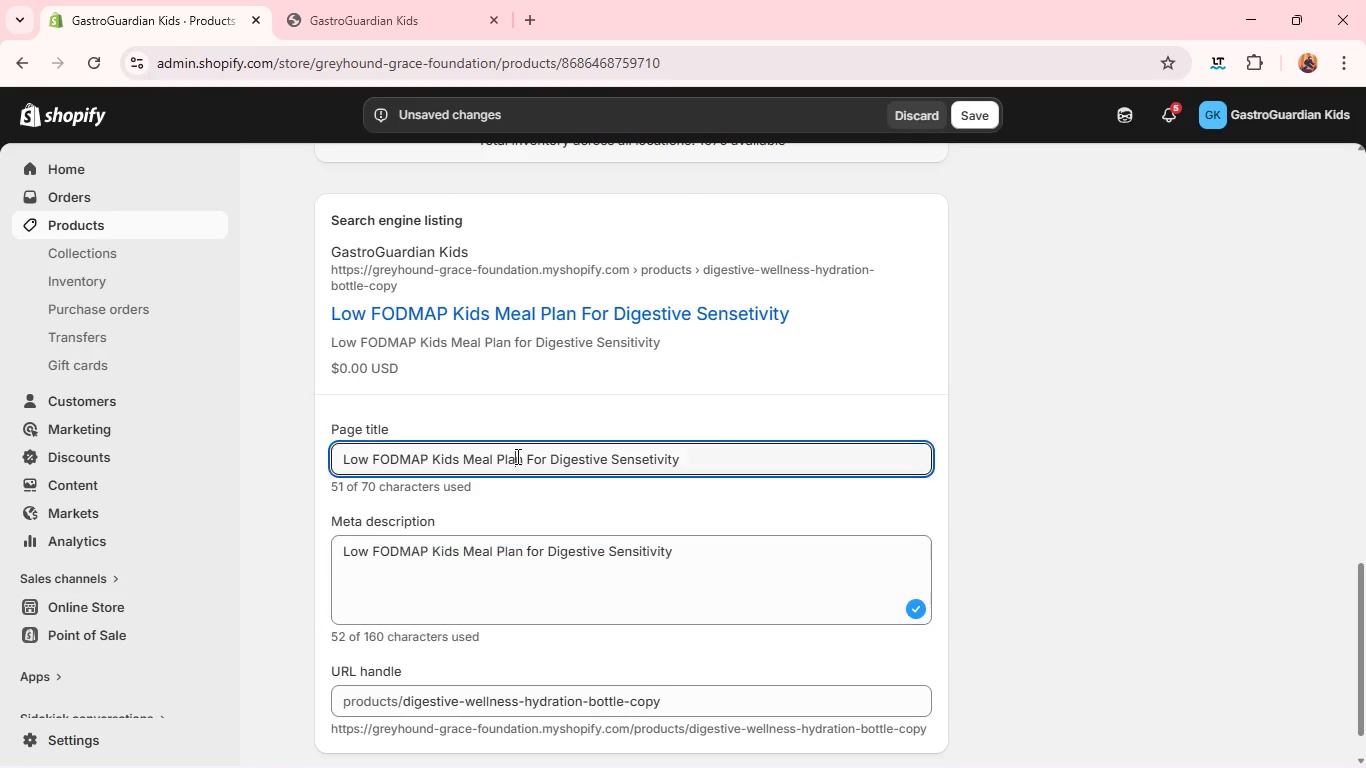 
key(Control+A)
 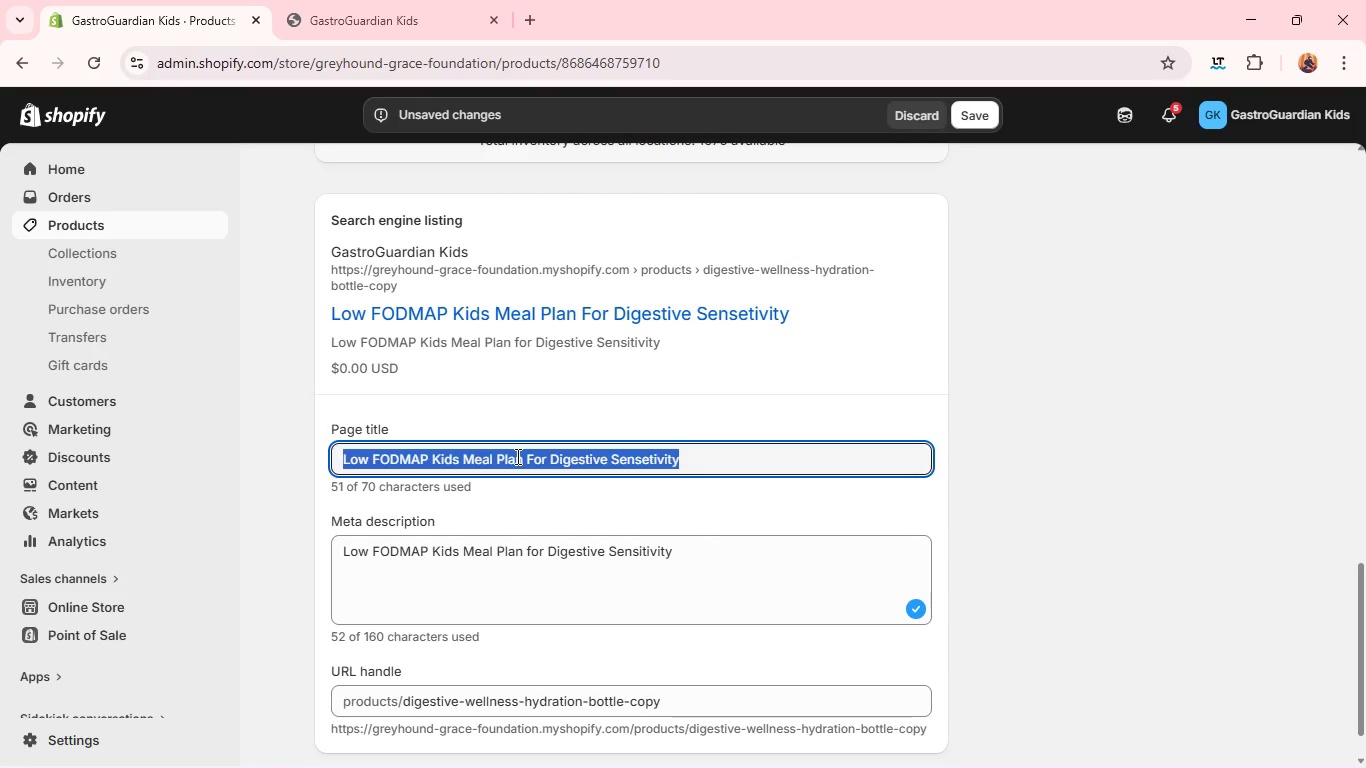 
key(Control+V)
 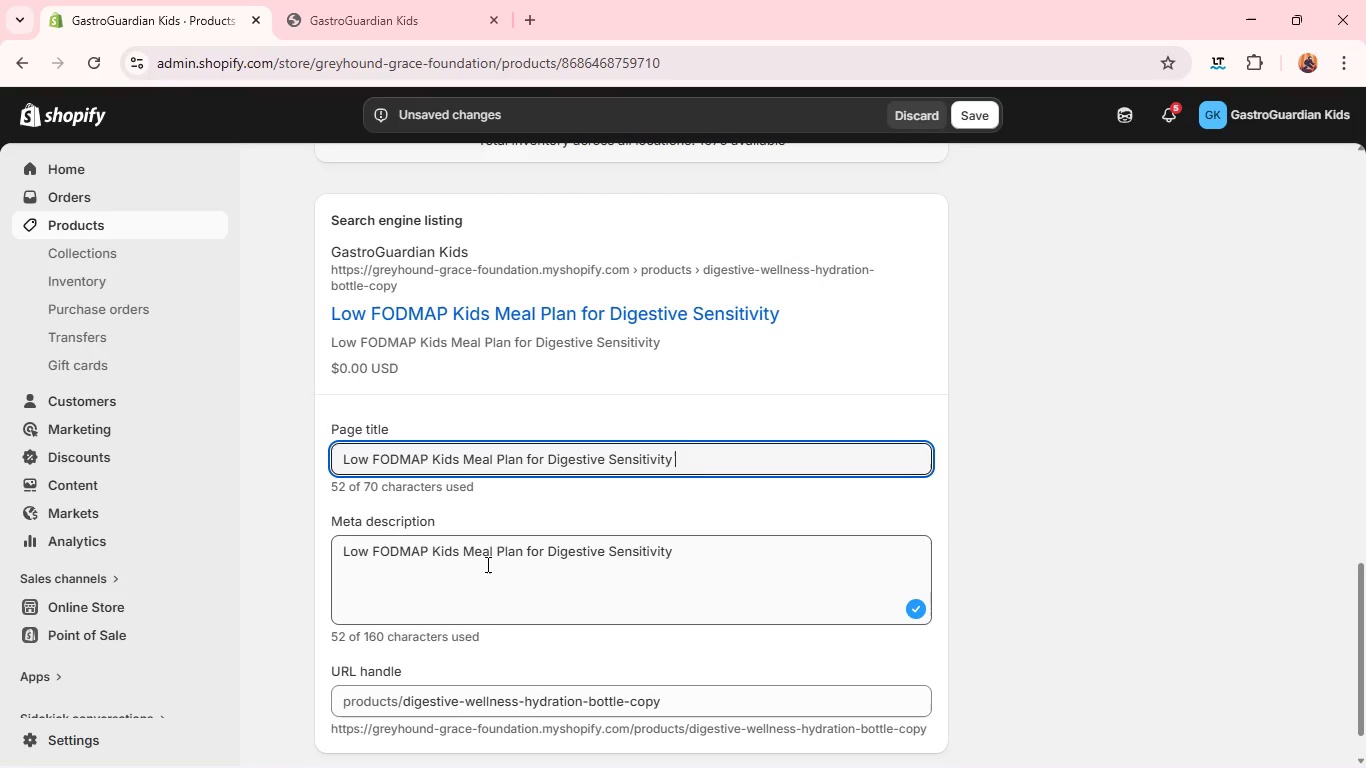 
double_click([486, 564])
 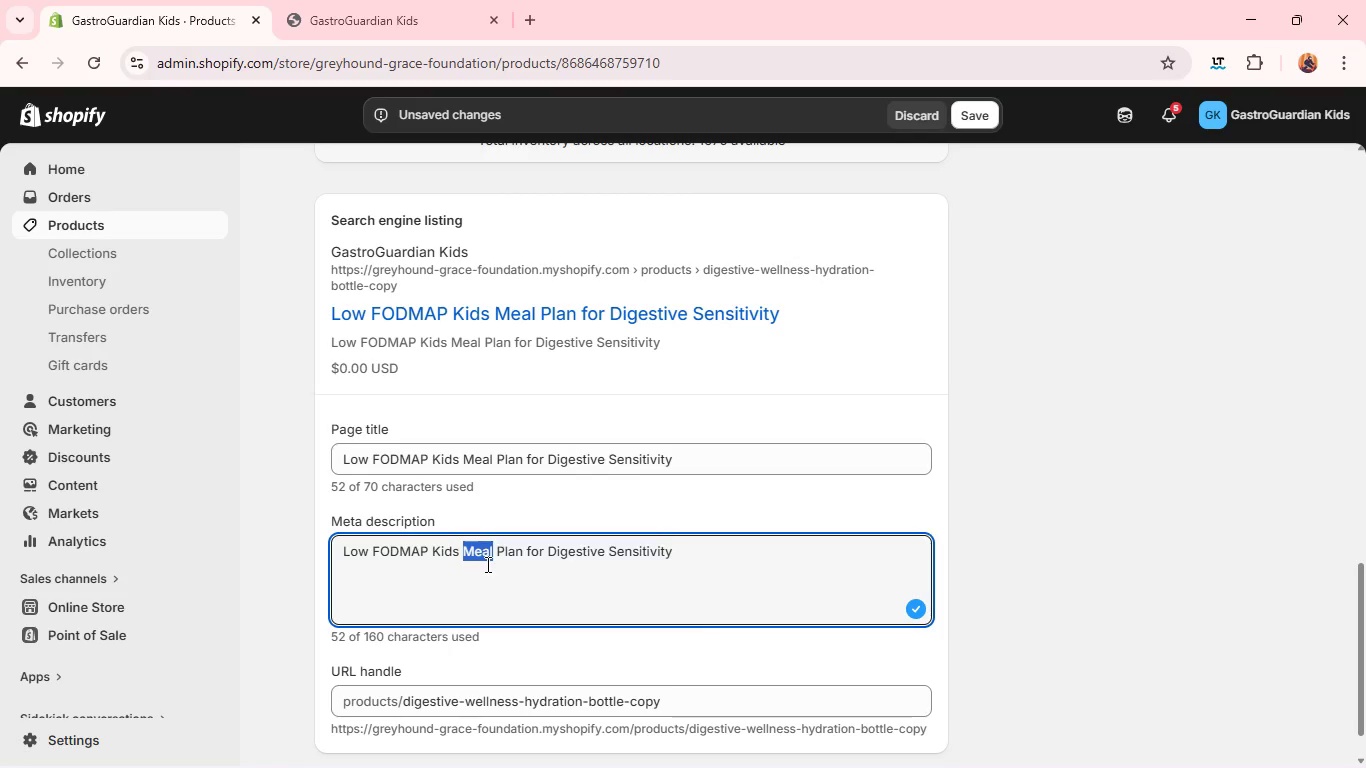 
triple_click([486, 564])
 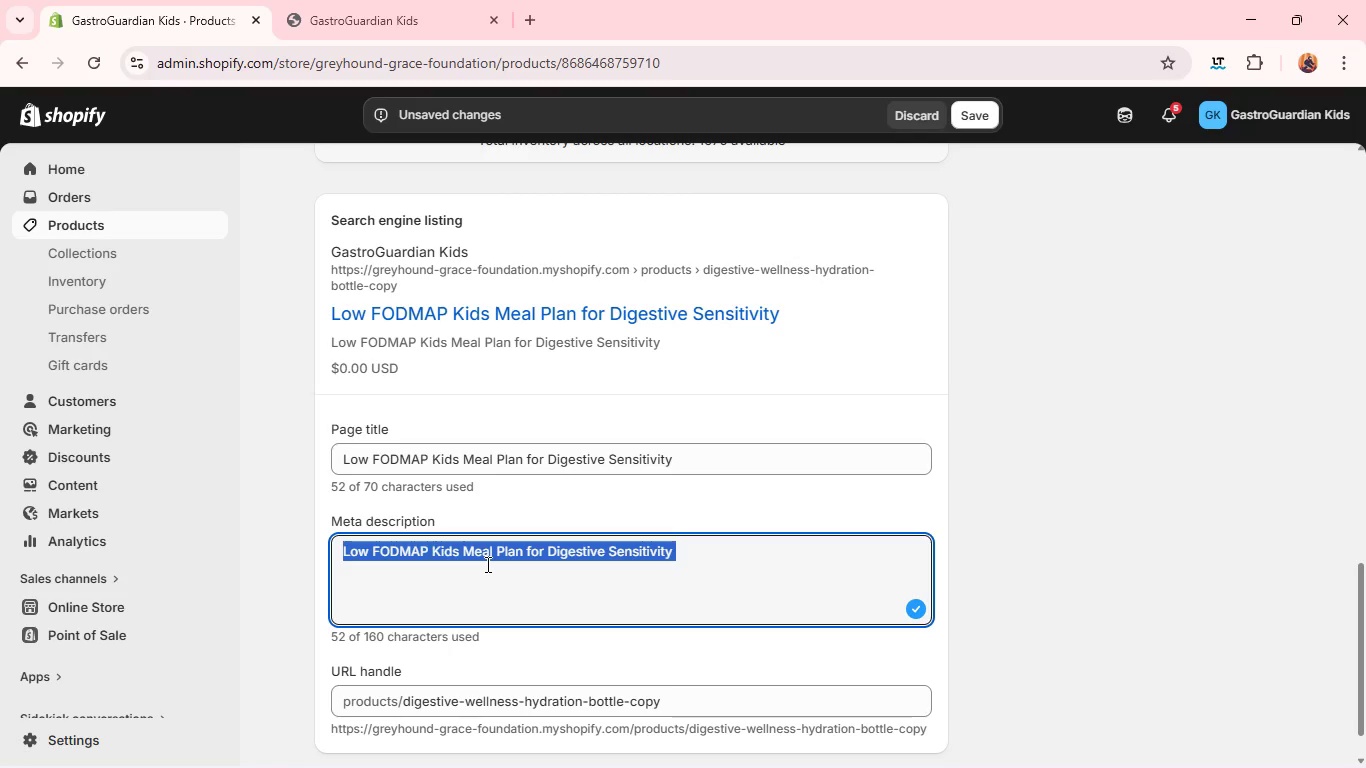 
triple_click([486, 564])
 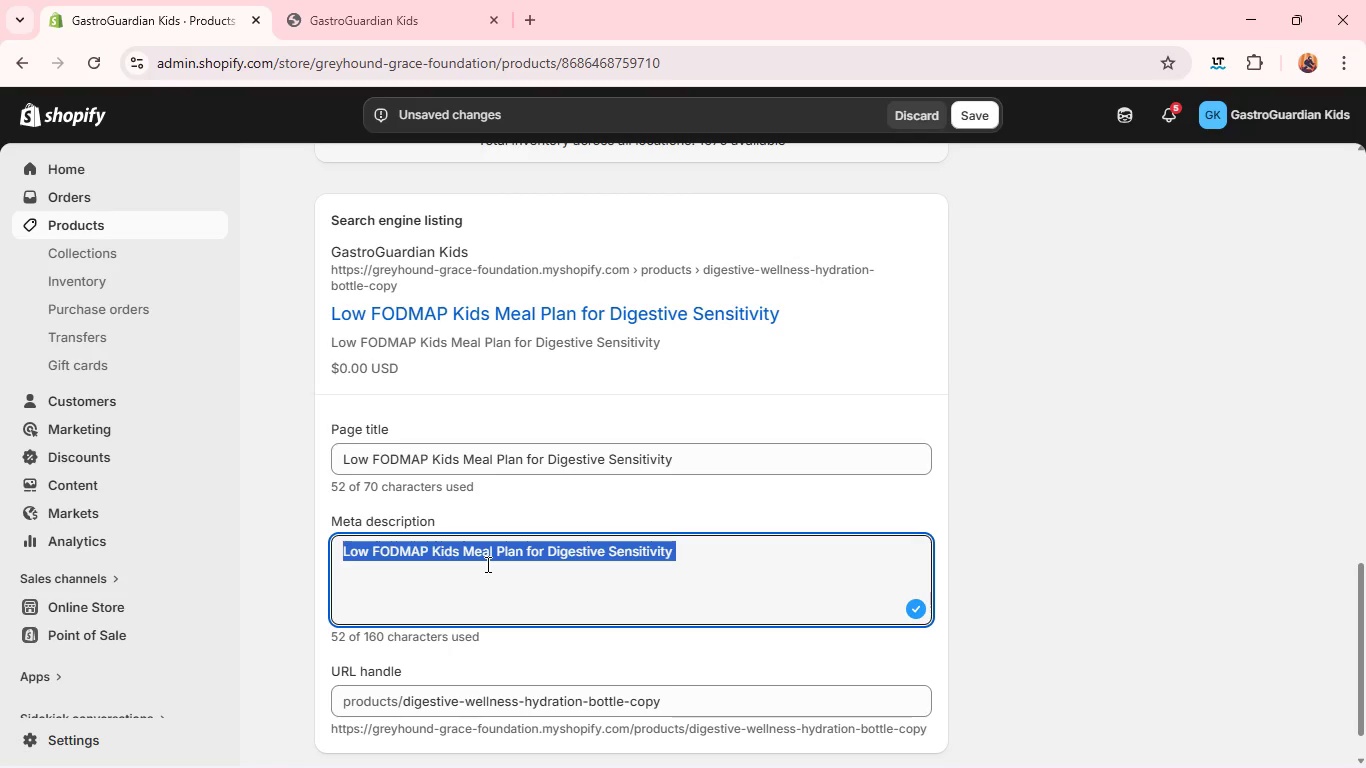 
triple_click([486, 564])
 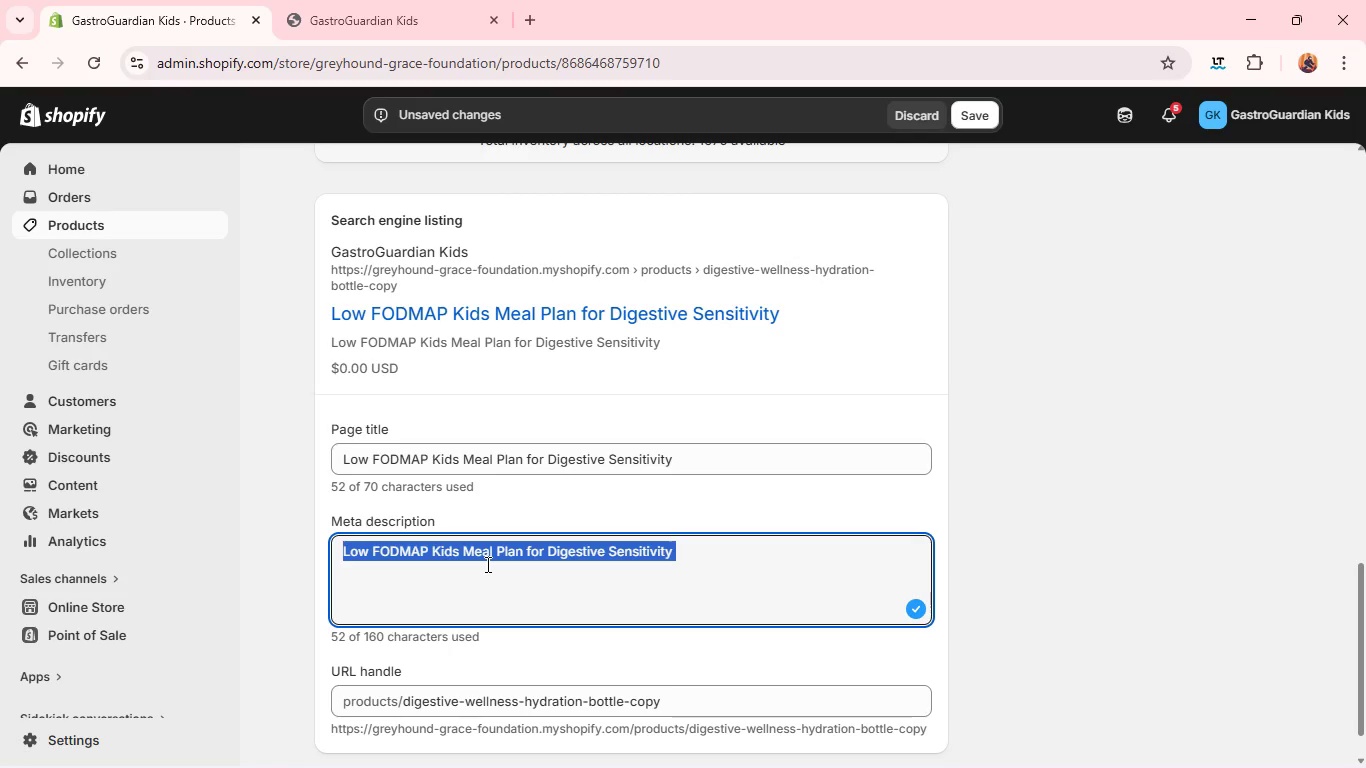 
type(Sr)
key(Backspace)
type(tructured low-FODMAp)
key(Backspace)
type(P meal plan kit designed for children with sensitivi)
key(Backspace)
type(e digestion. )
 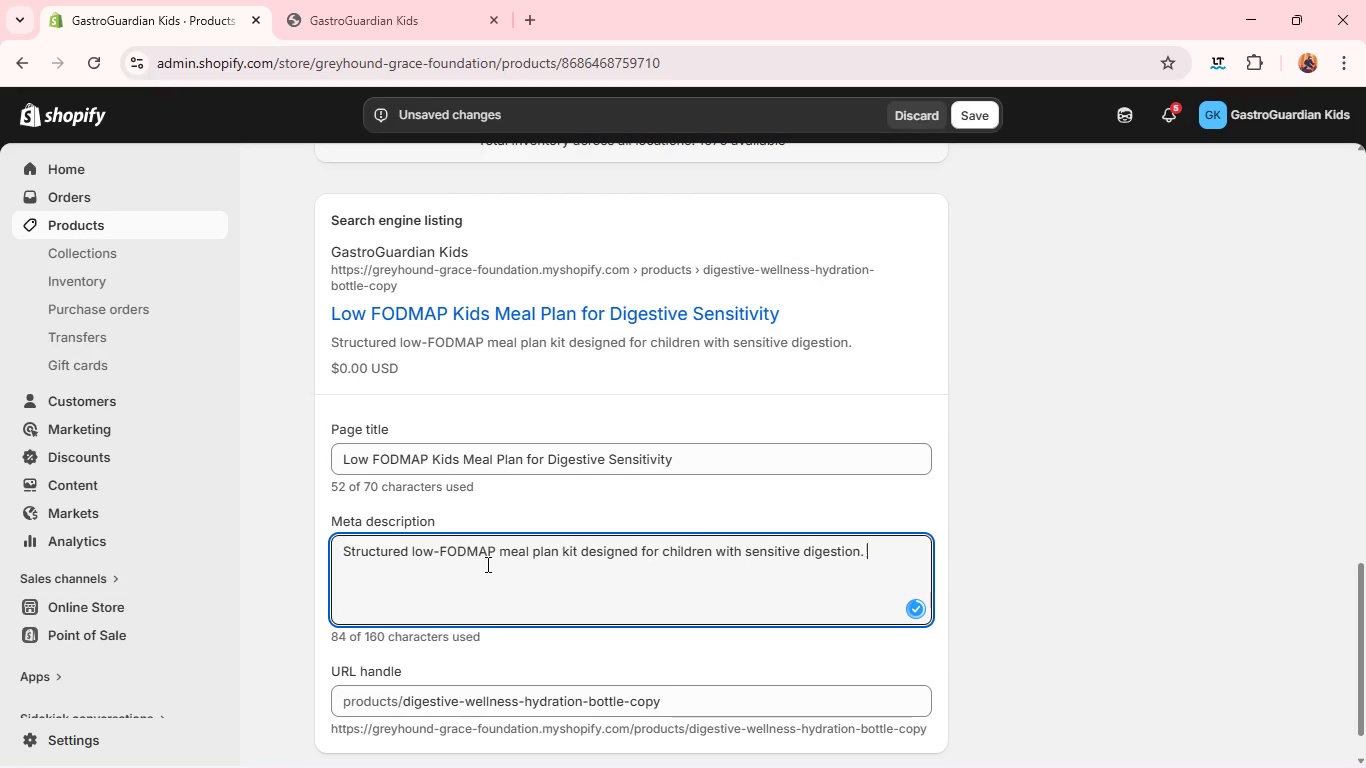 
wait(12.84)
 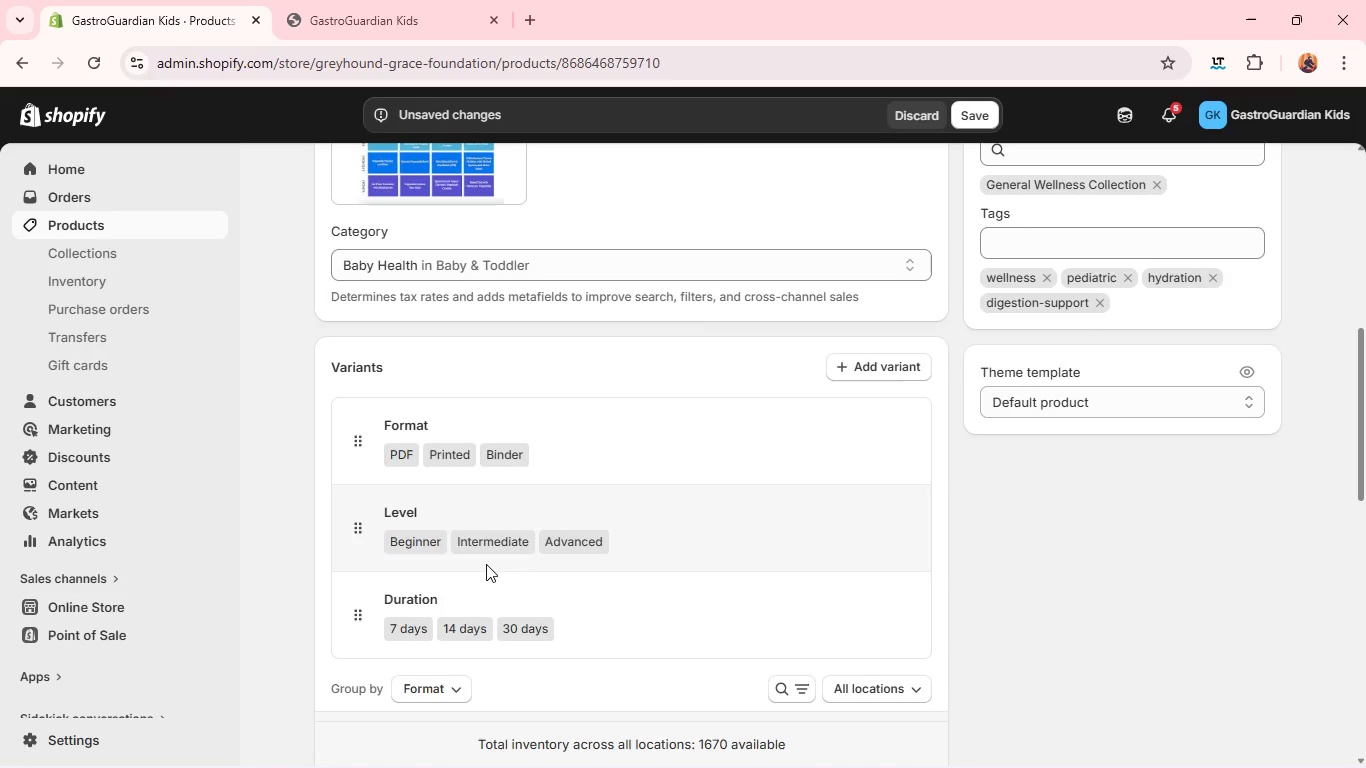 
left_click([1048, 278])
 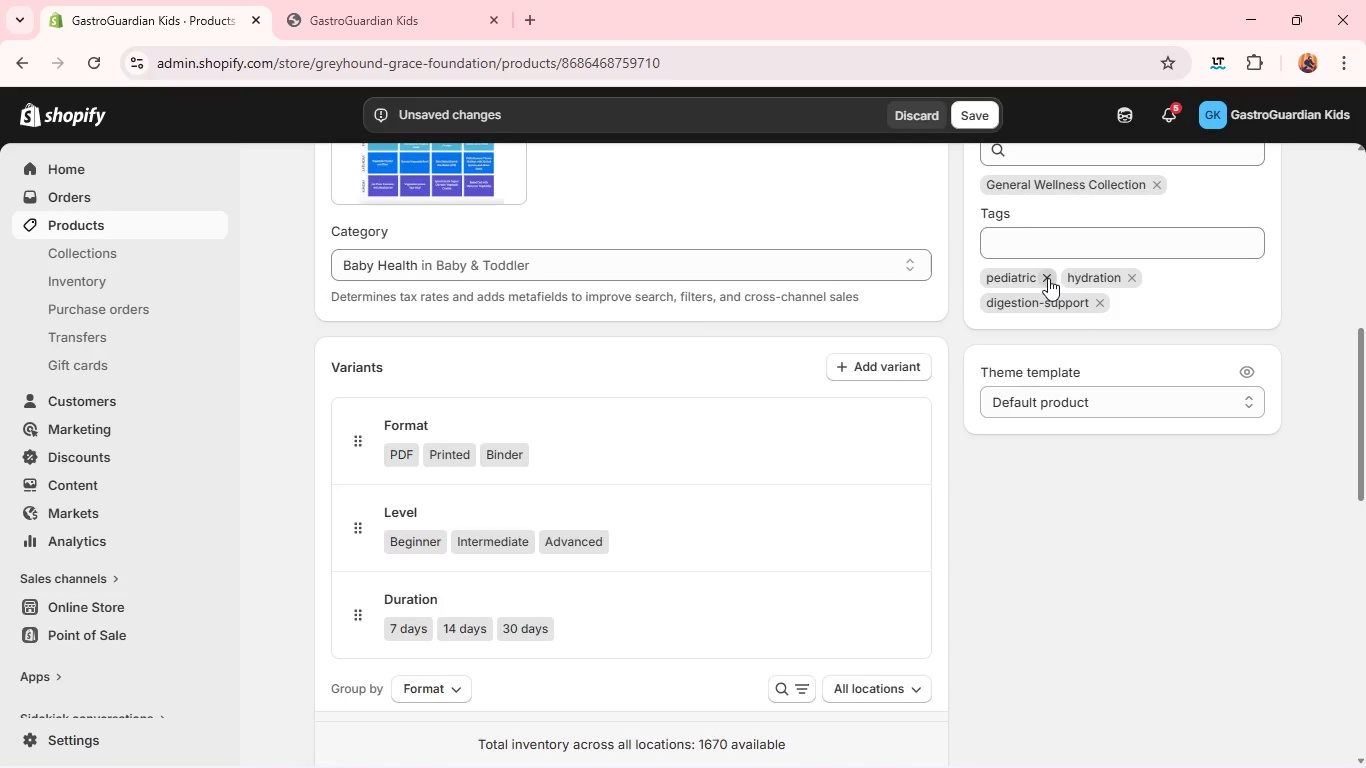 
left_click([1048, 278])
 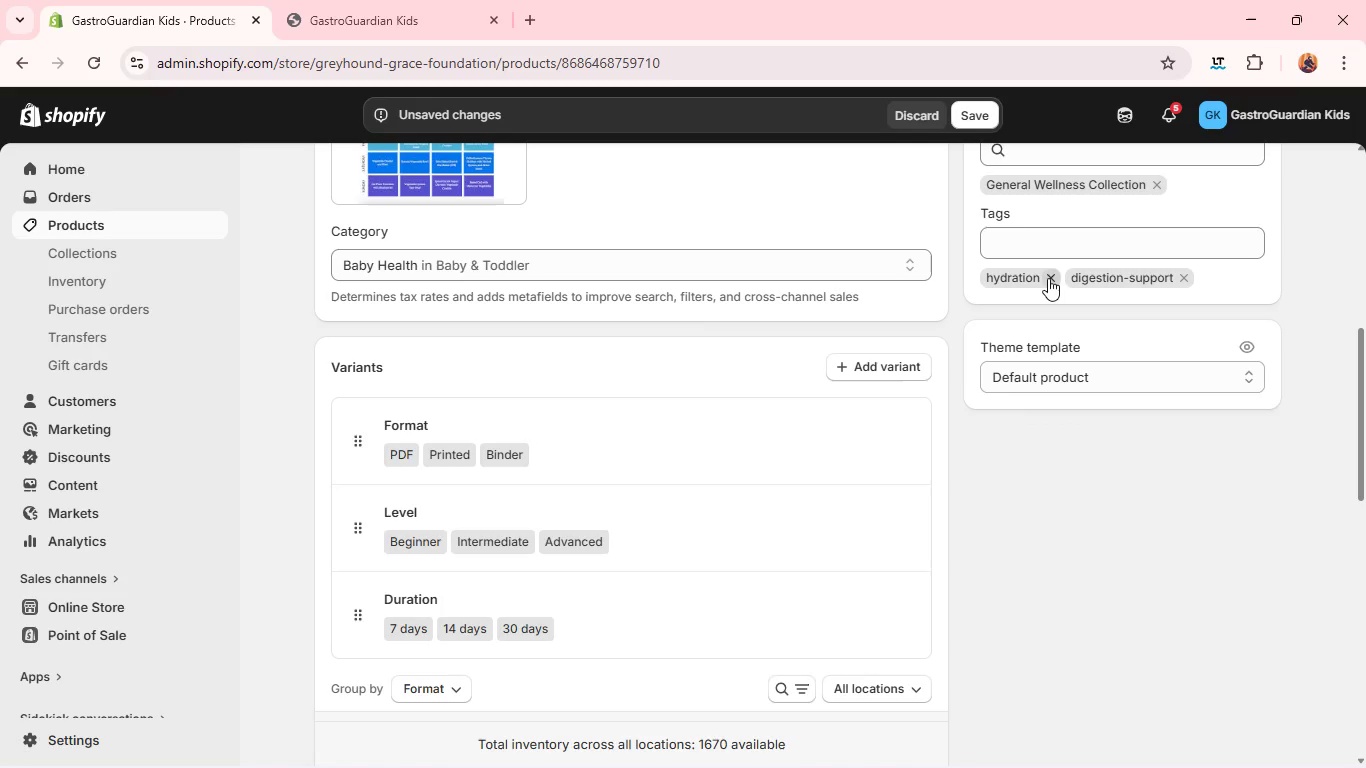 
left_click([1048, 278])
 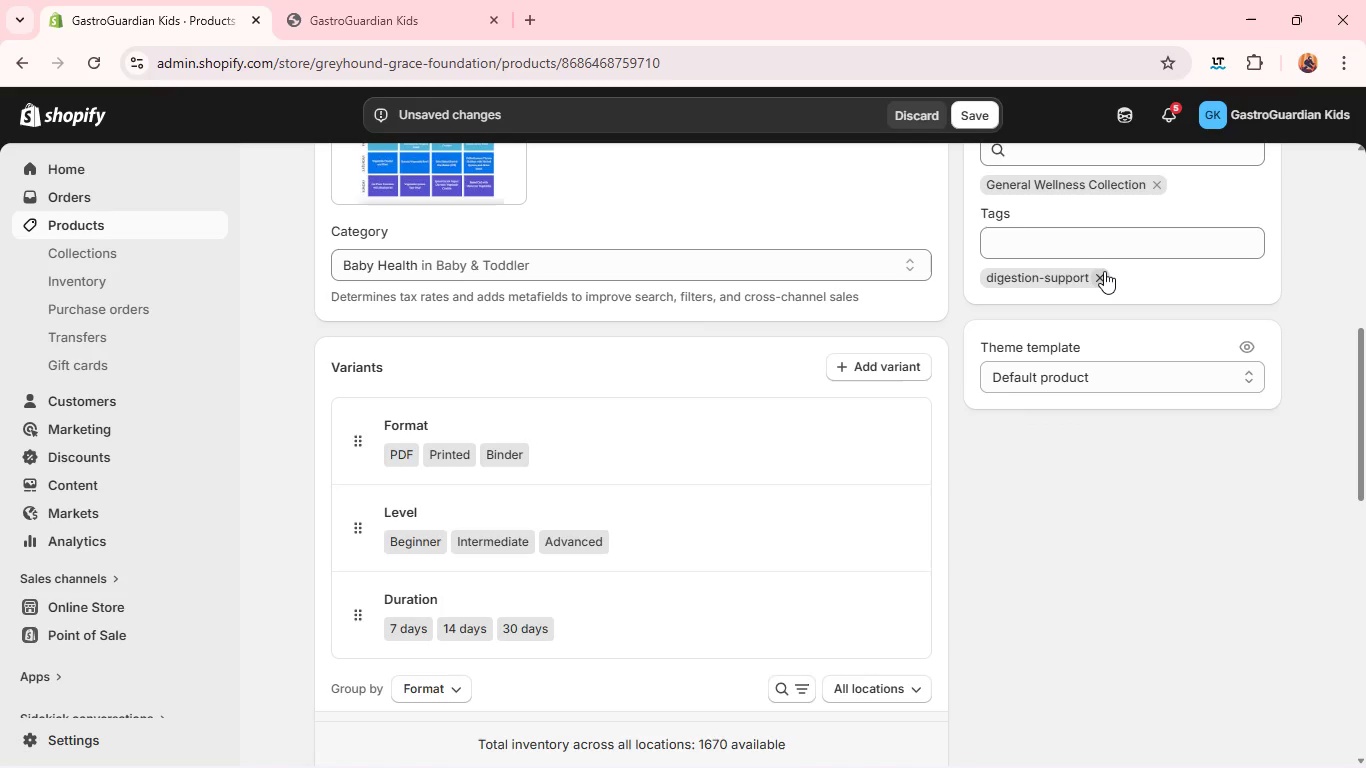 
left_click([1104, 273])
 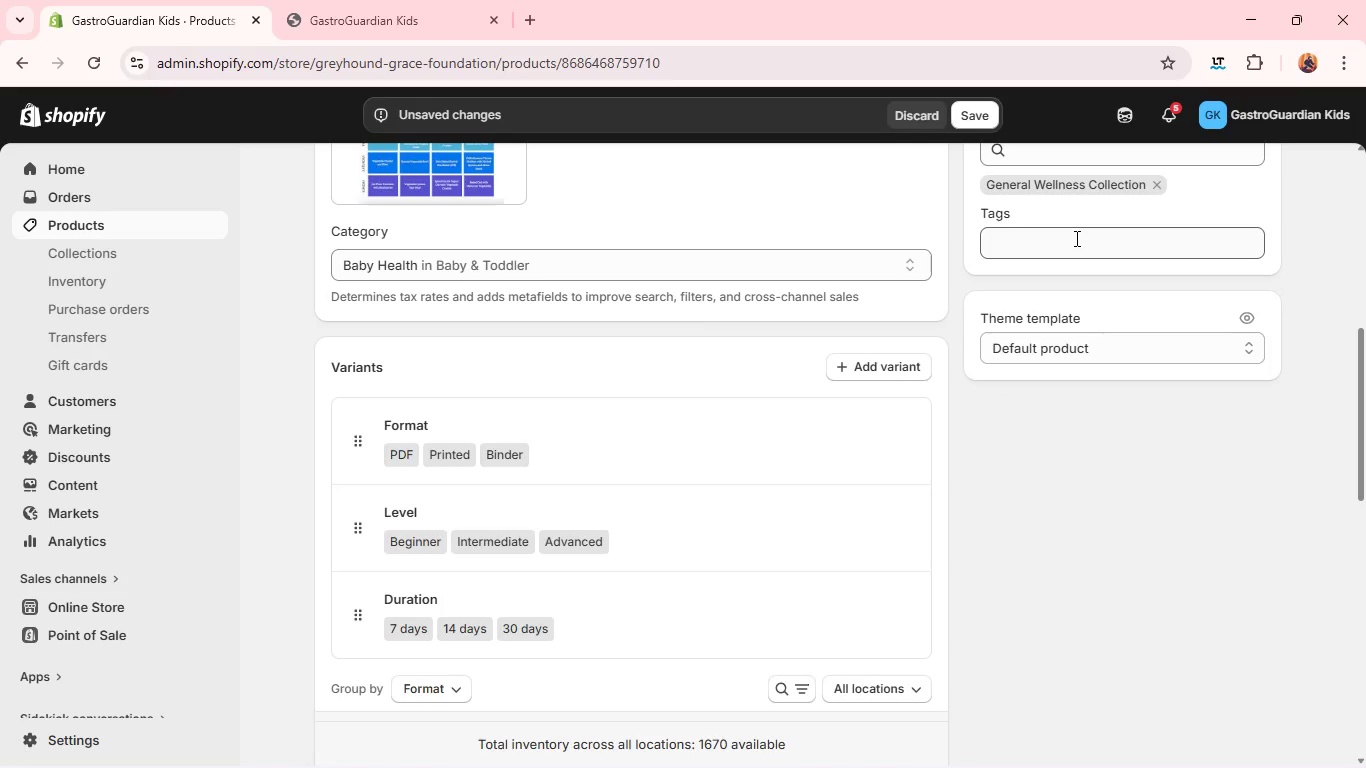 
left_click([1075, 238])
 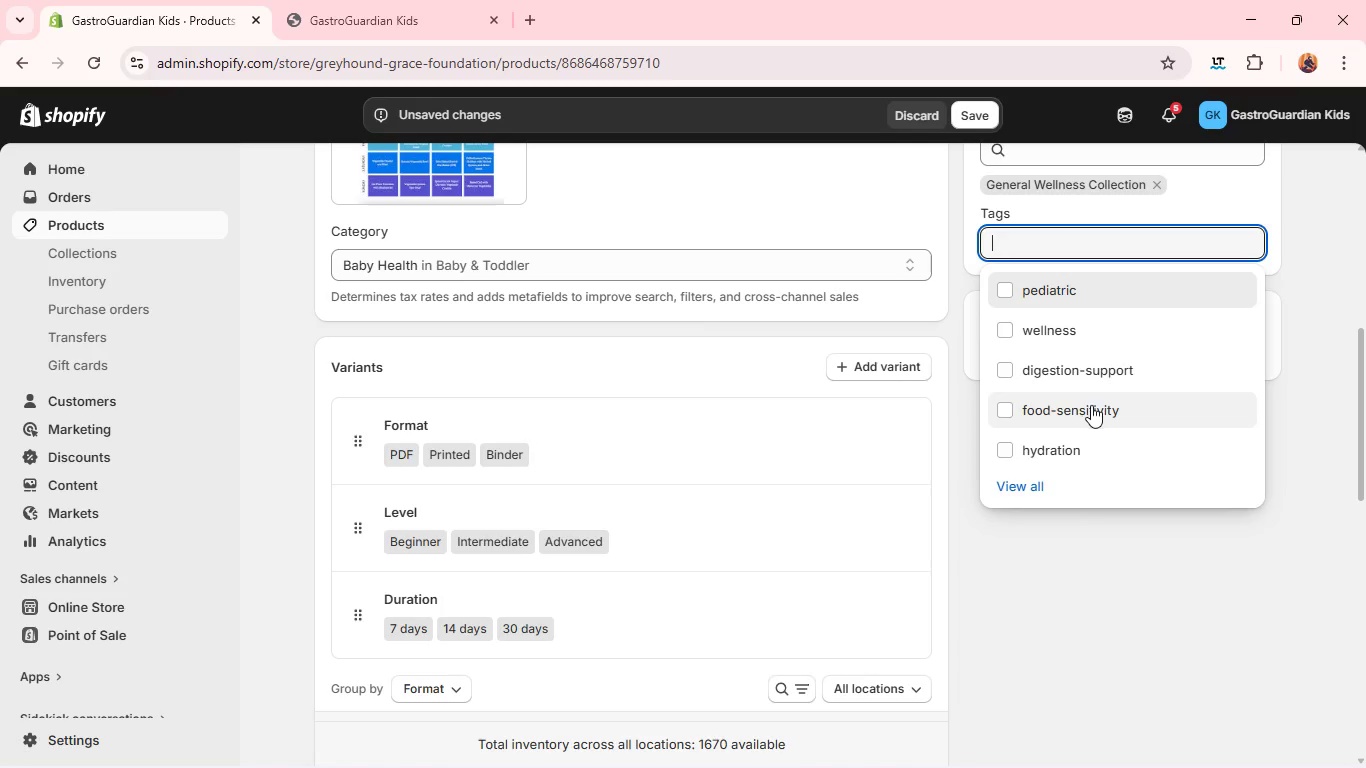 
left_click([1091, 405])
 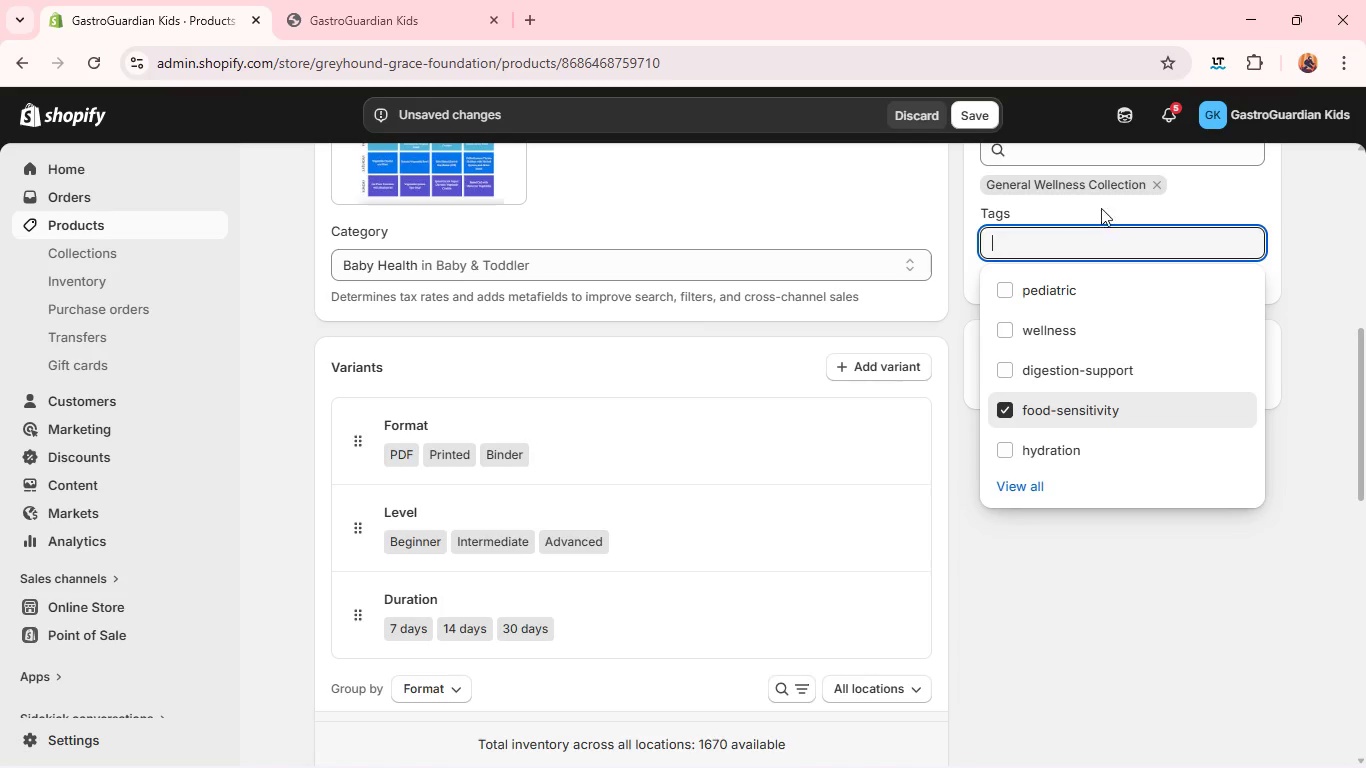 
left_click([1159, 186])
 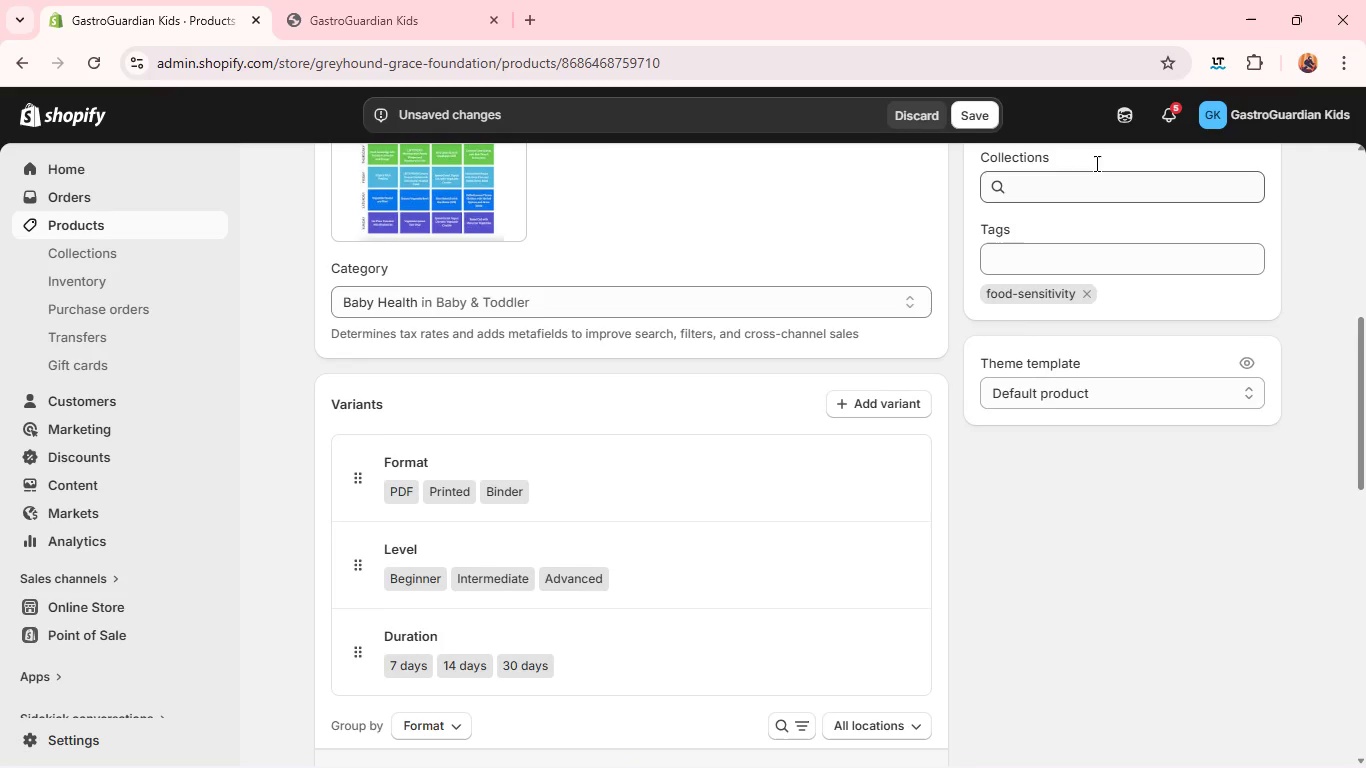 
left_click([1093, 184])
 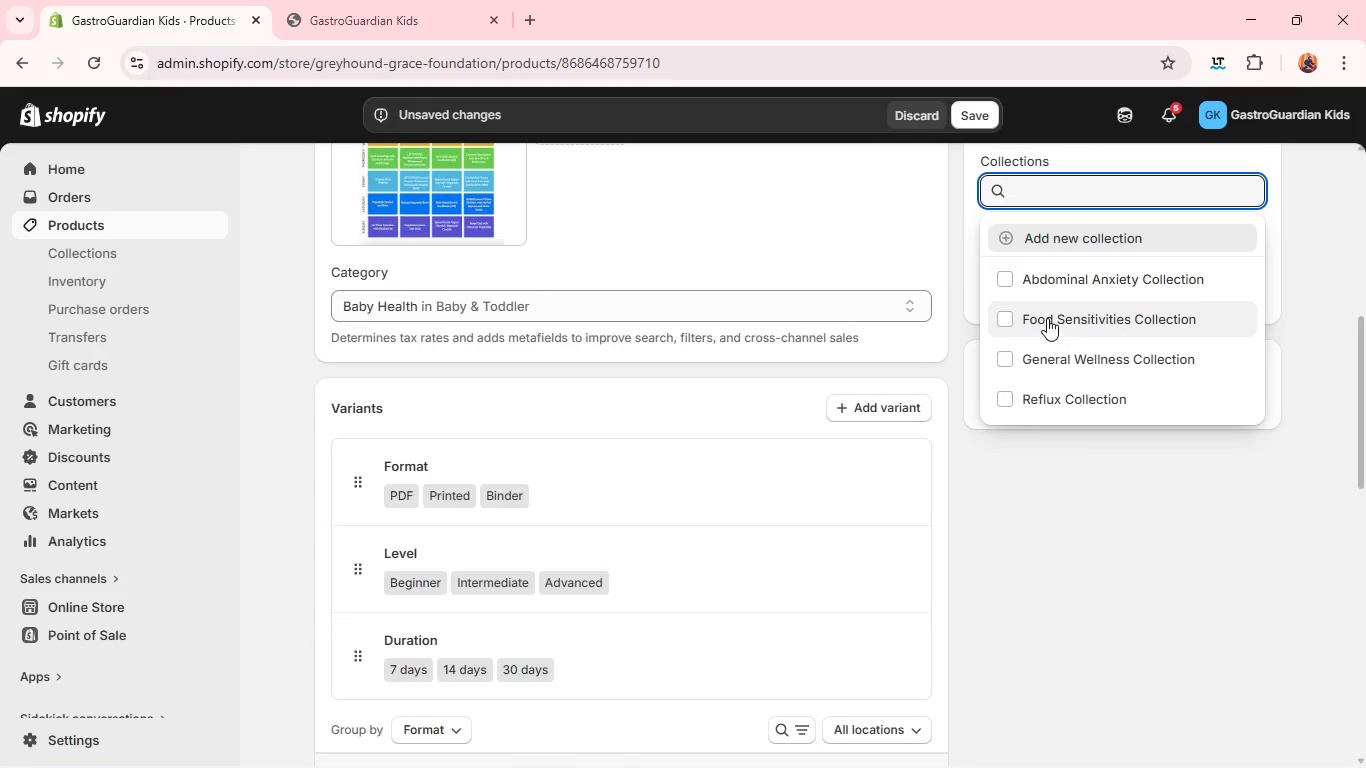 
left_click([1047, 317])
 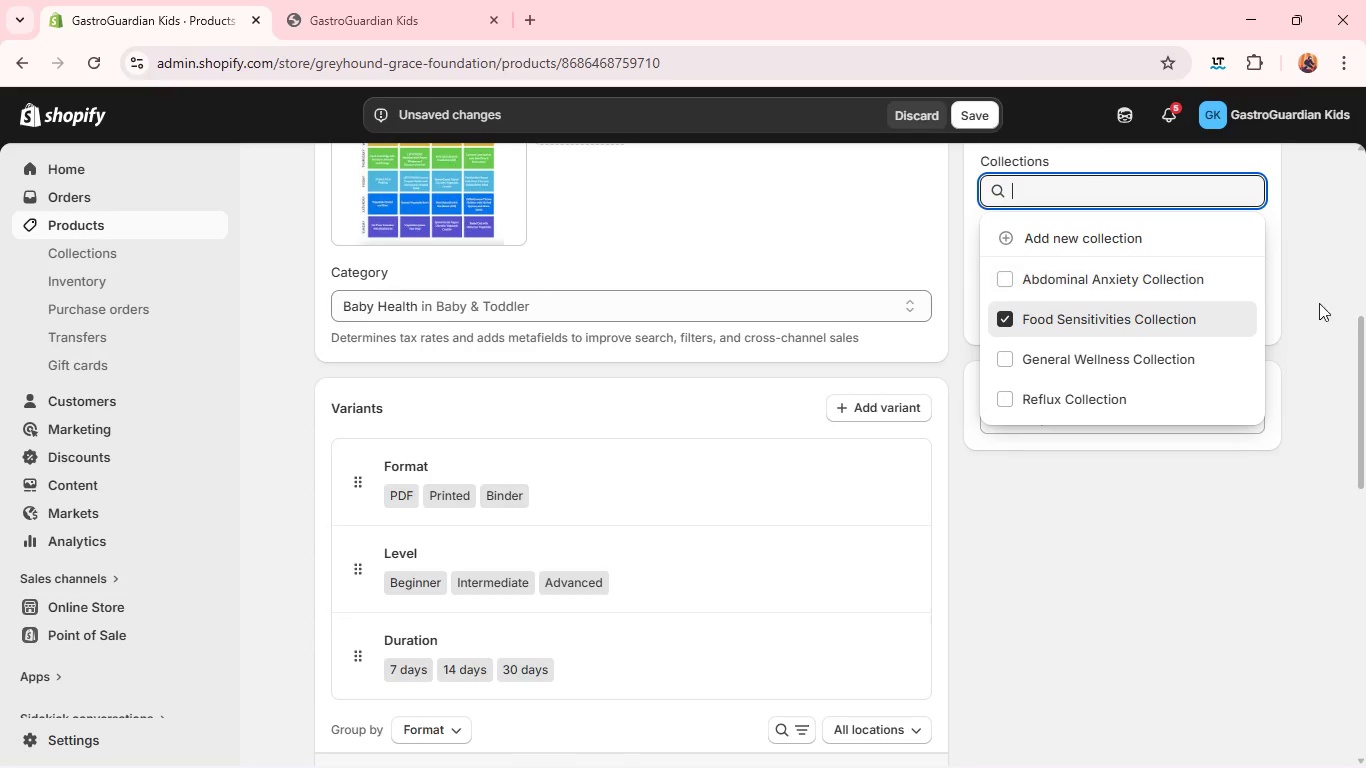 
left_click([1338, 318])
 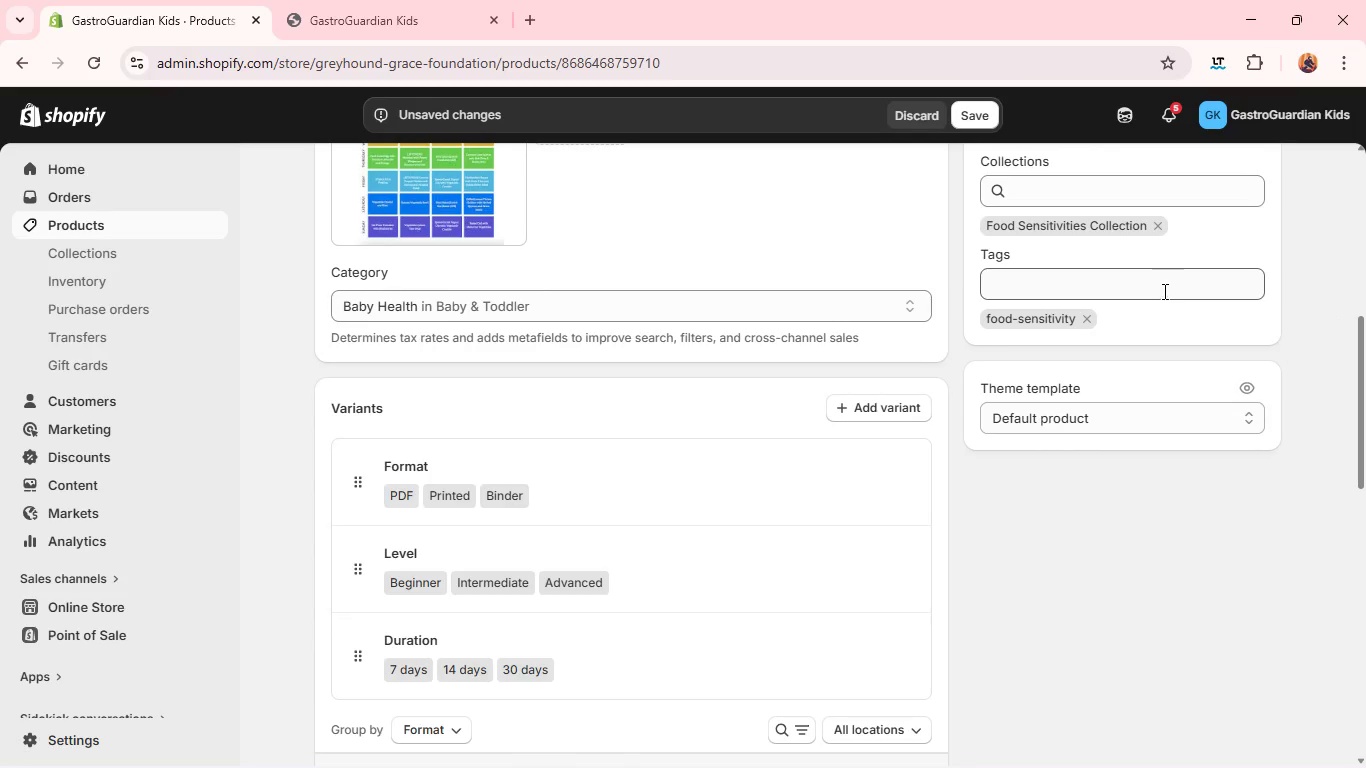 
left_click([1163, 291])
 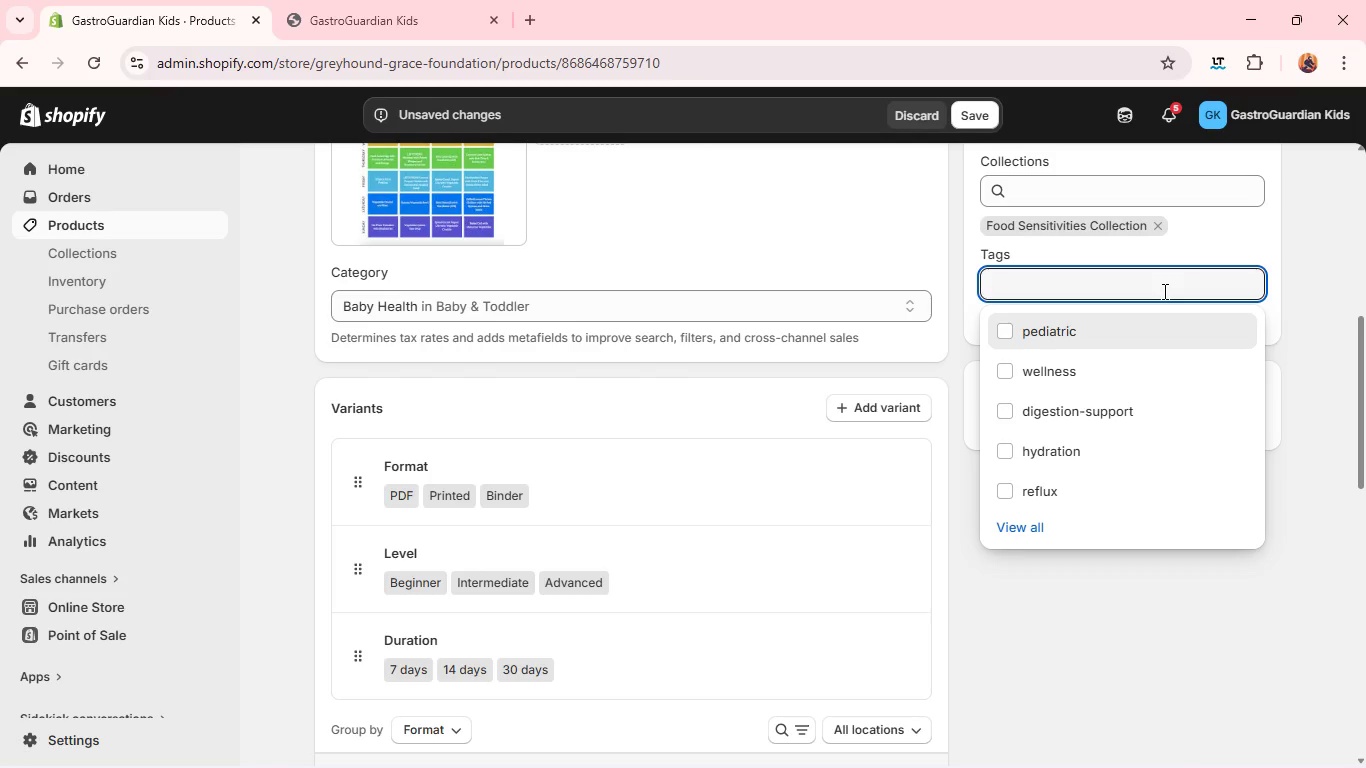 
wait(5.3)
 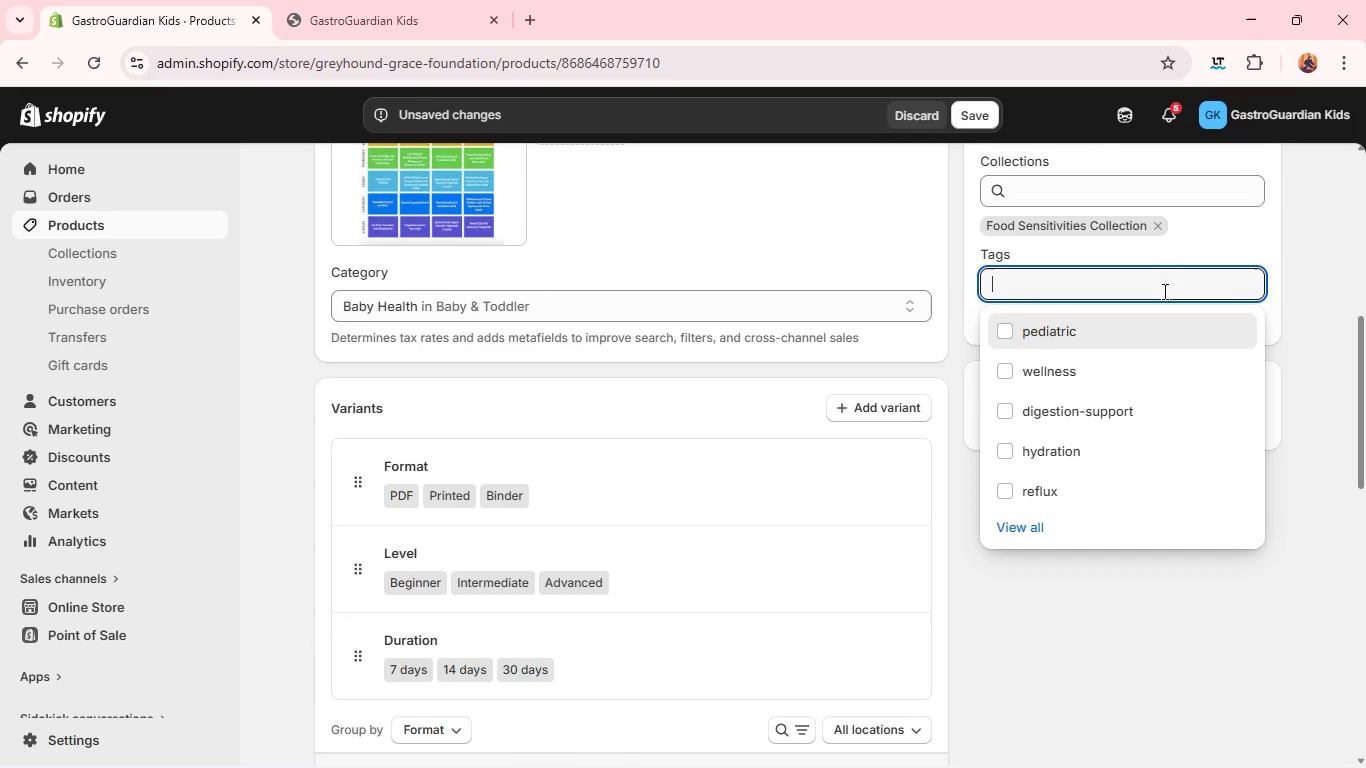 
type(low)
 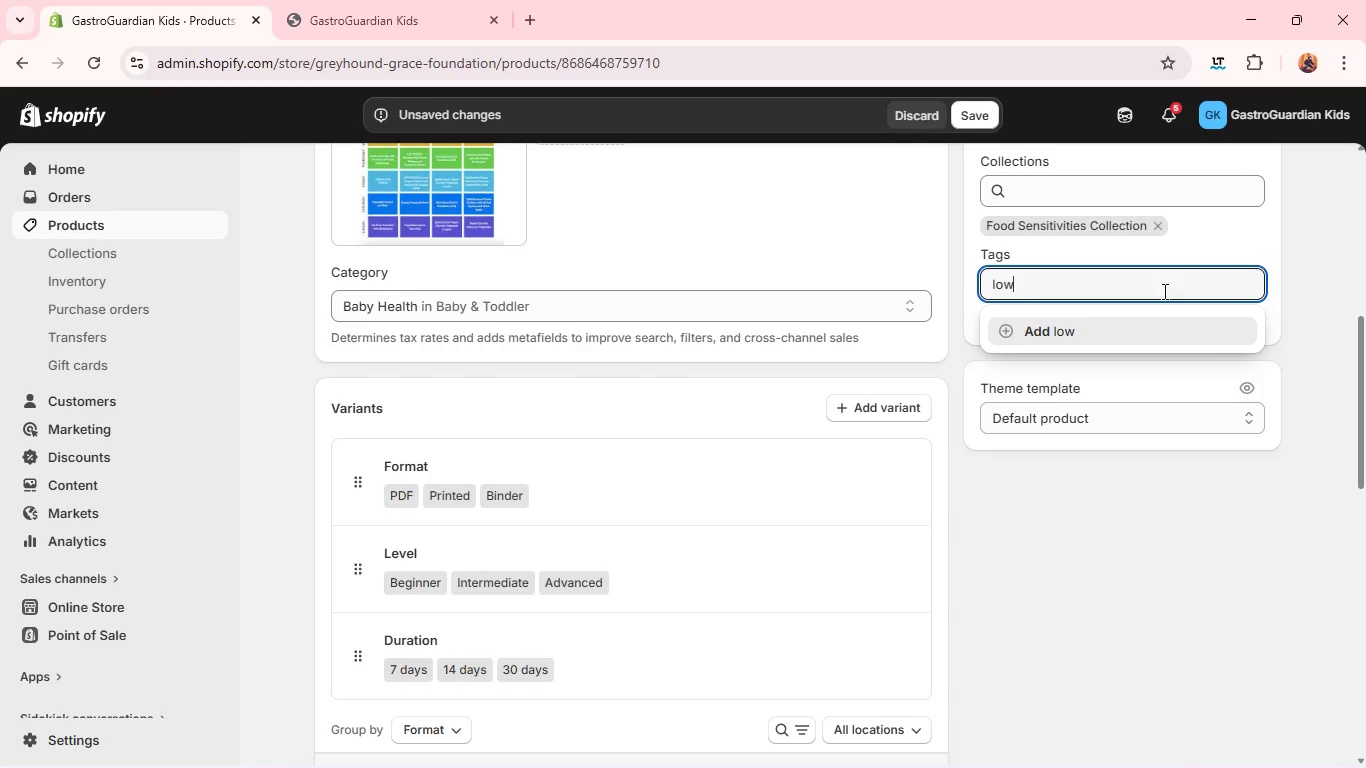 
type(-fodmap)
 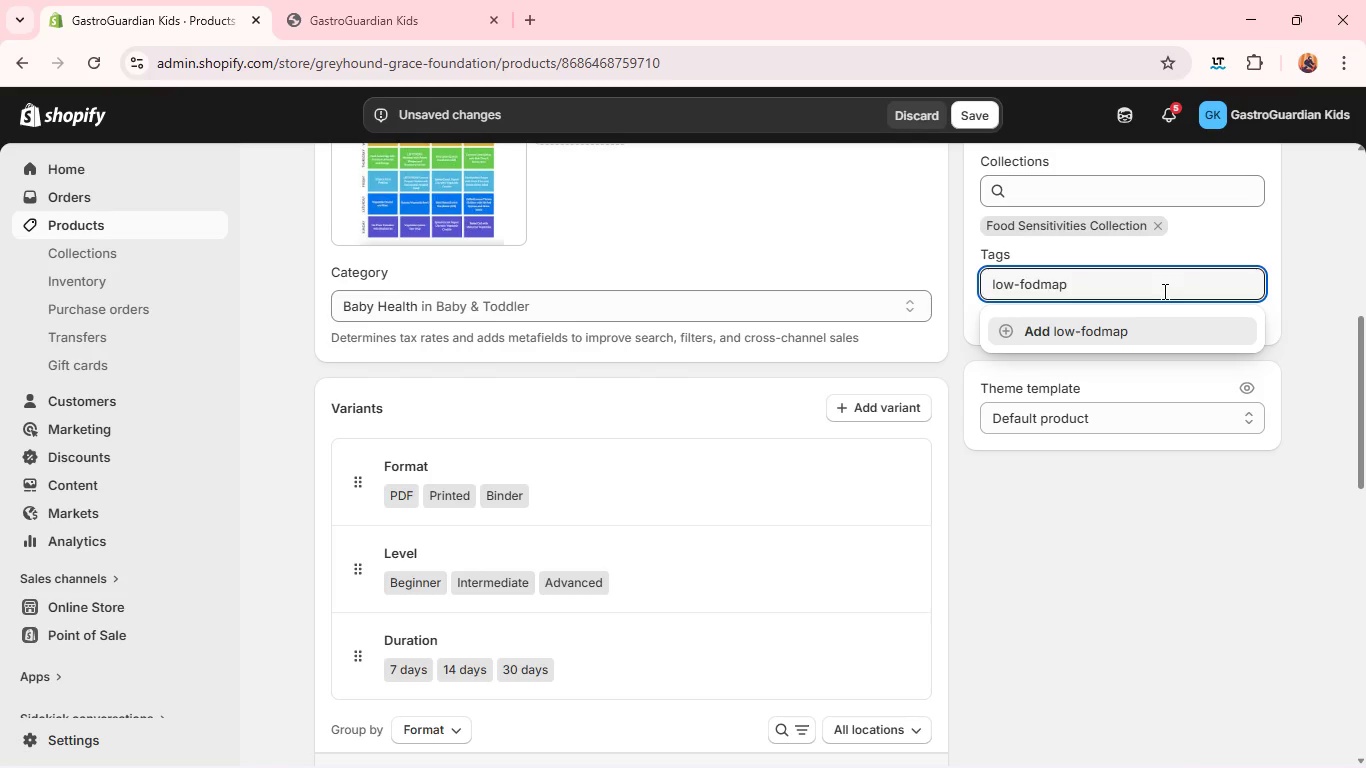 
key(Enter)
 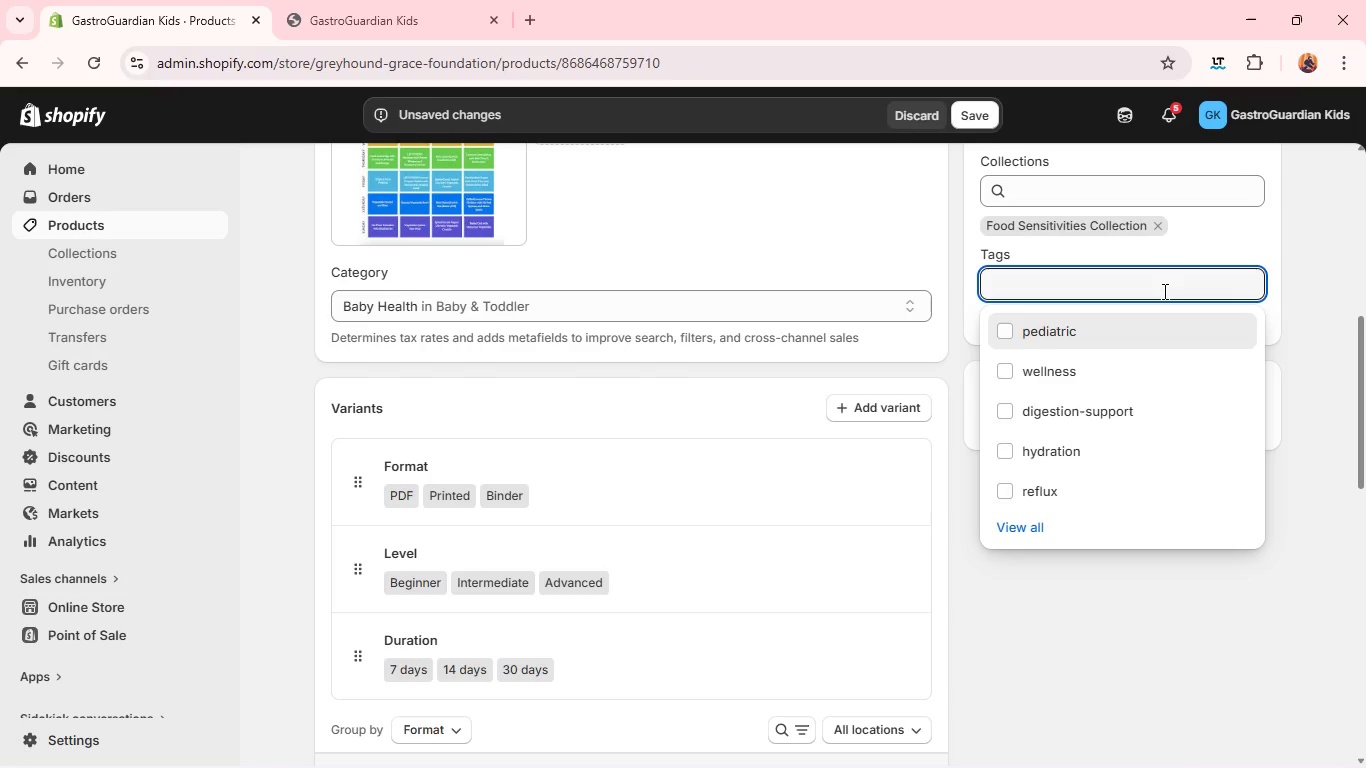 
type(diet-support)
 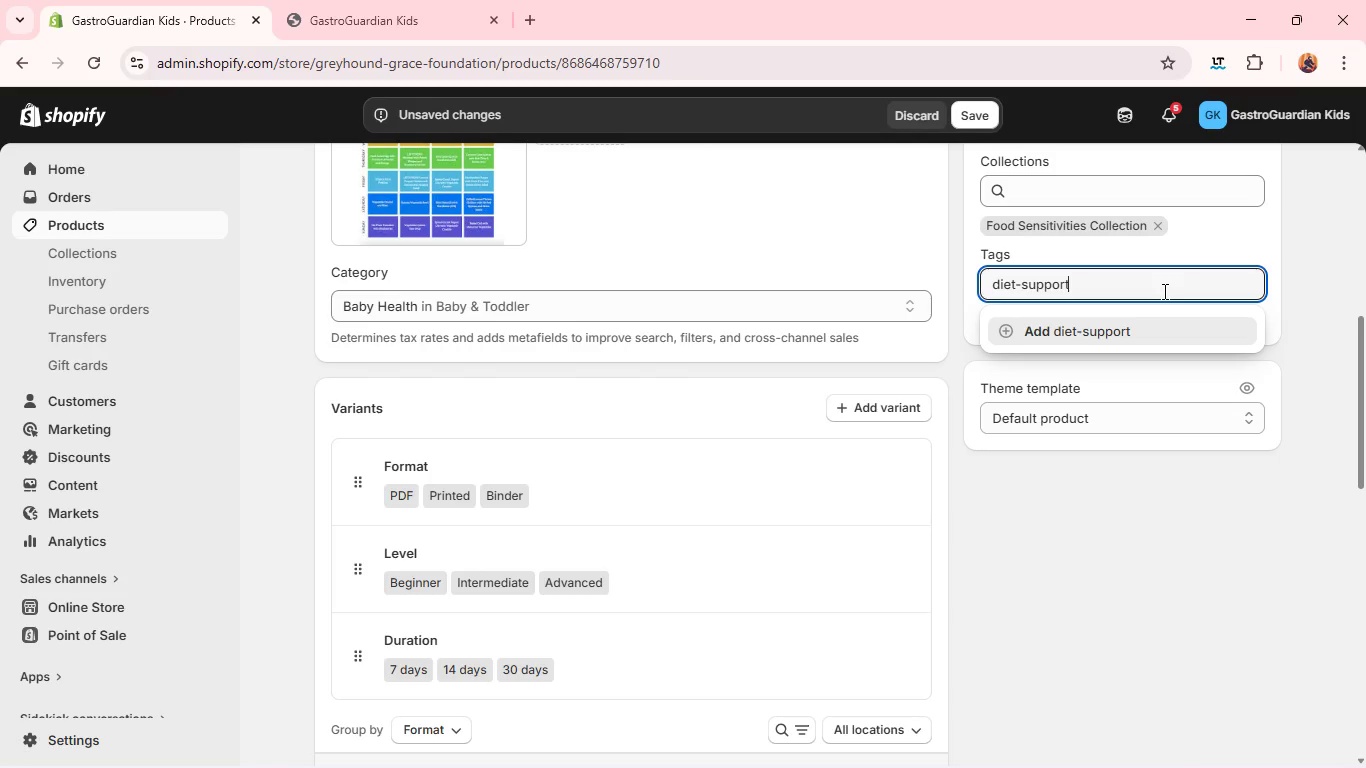 
key(Enter)
 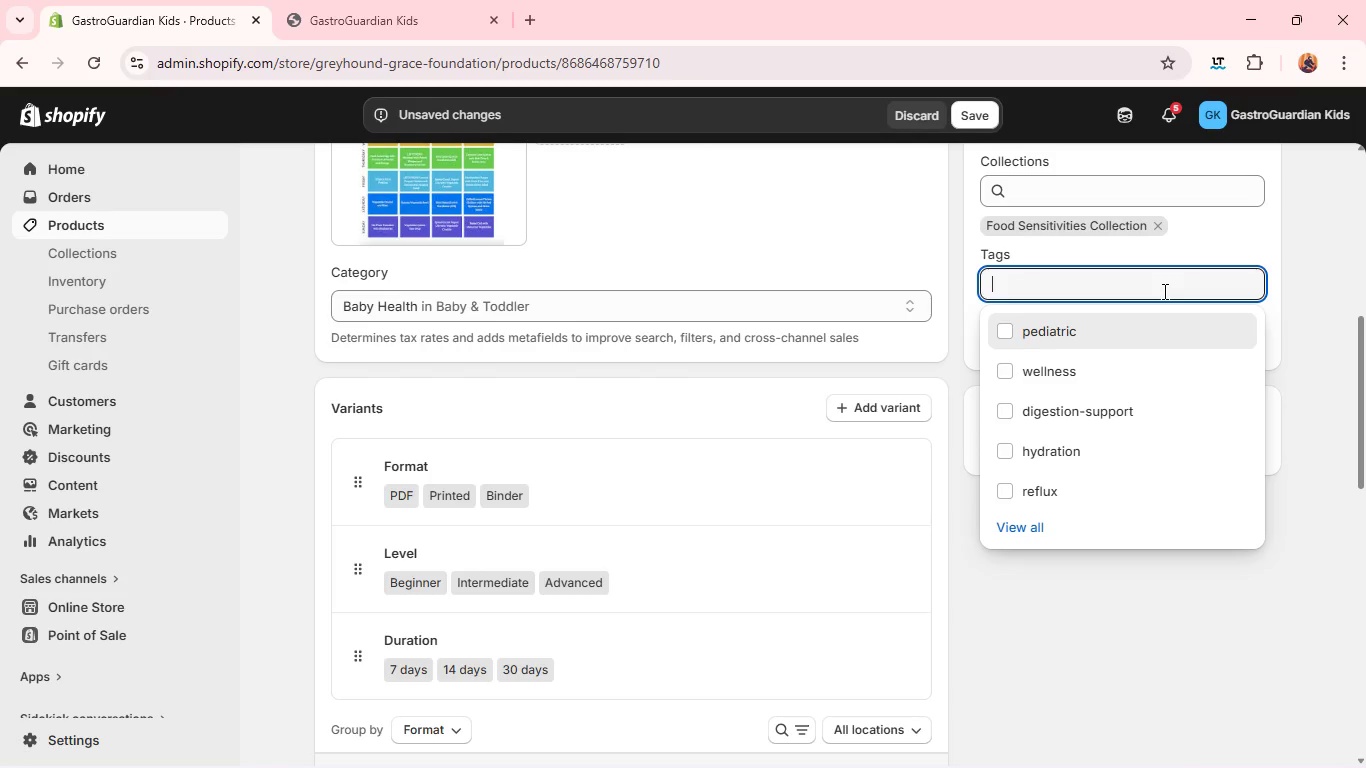 
key(P)
 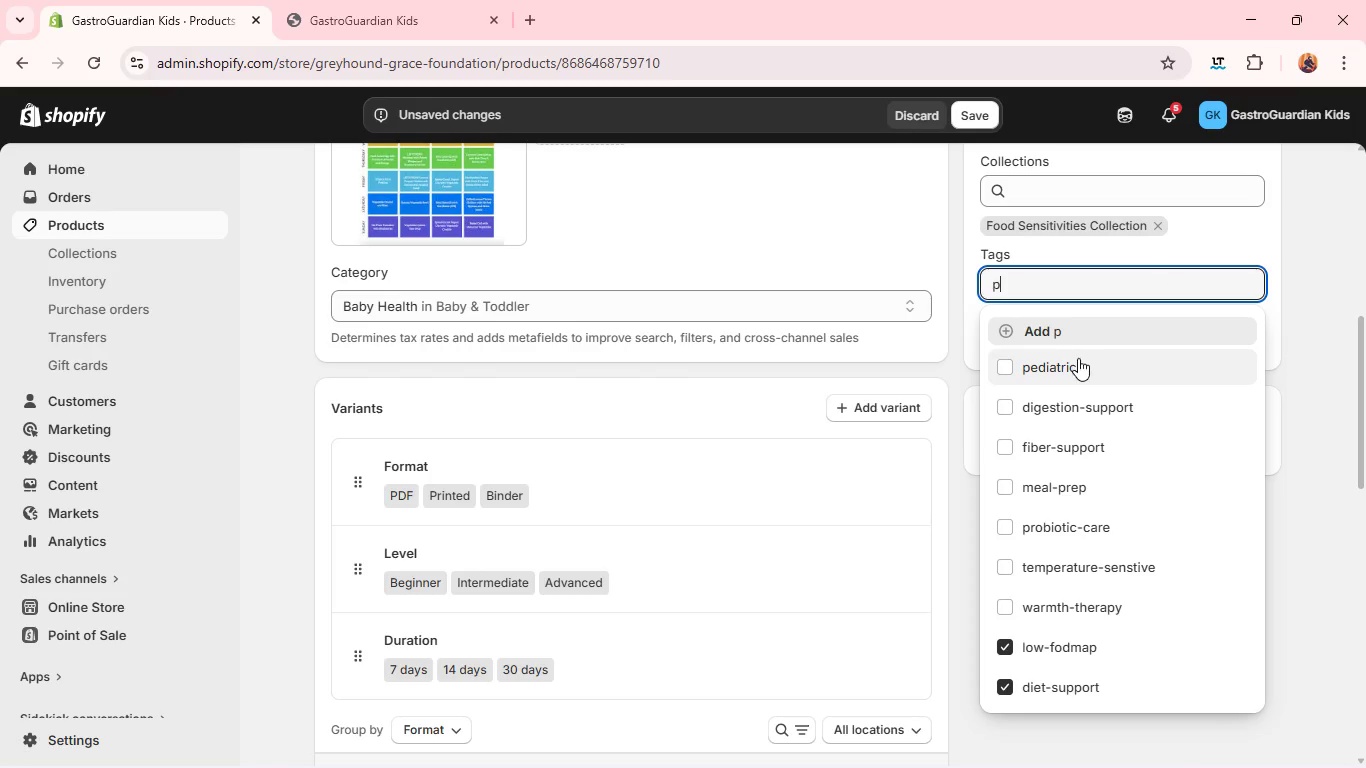 
left_click([1078, 358])
 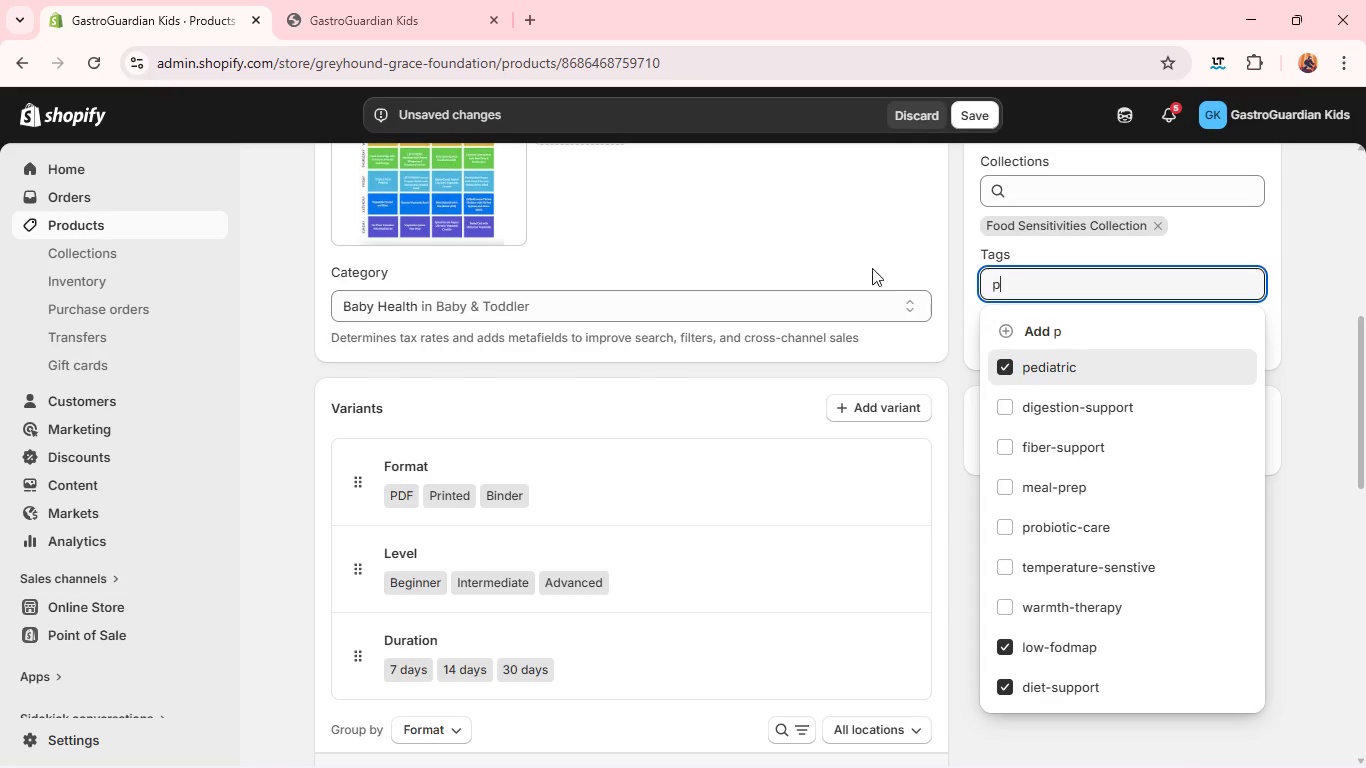 
left_click([842, 231])
 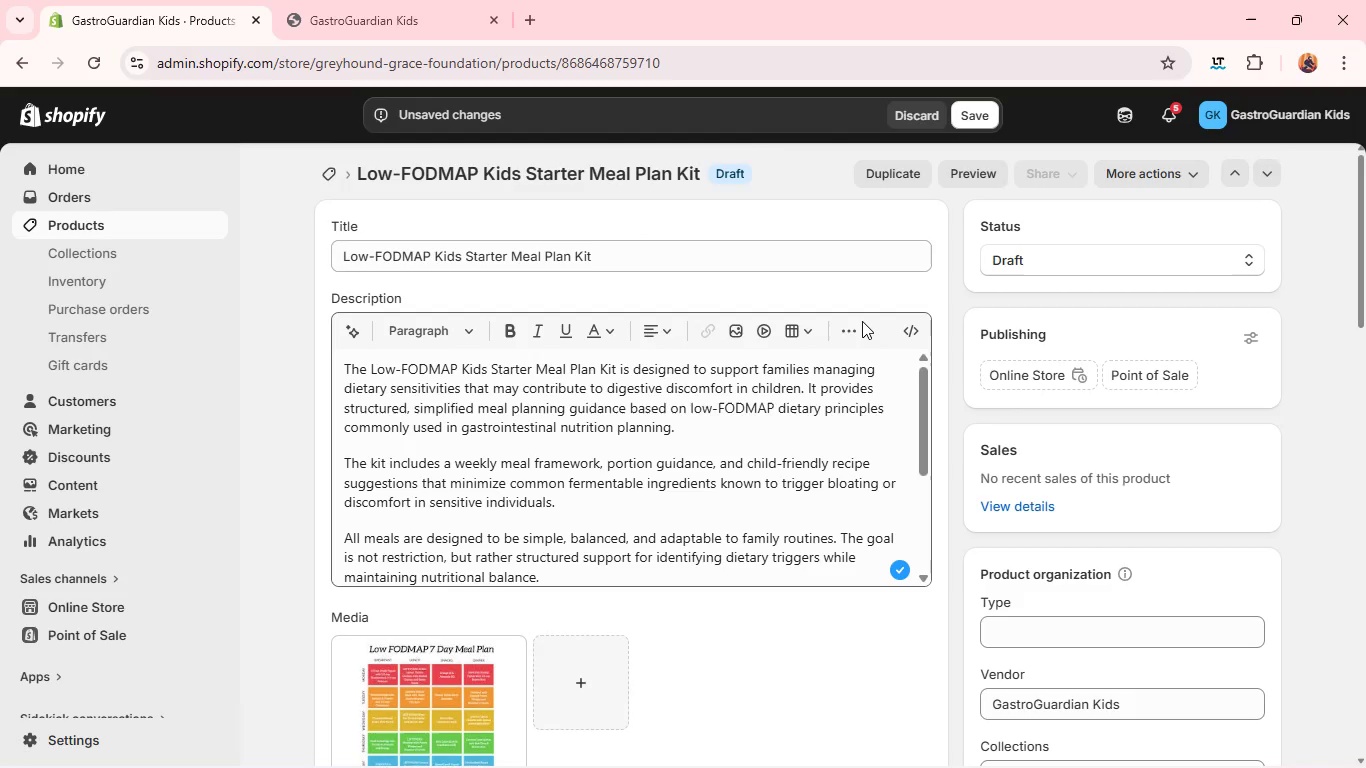 
wait(5.11)
 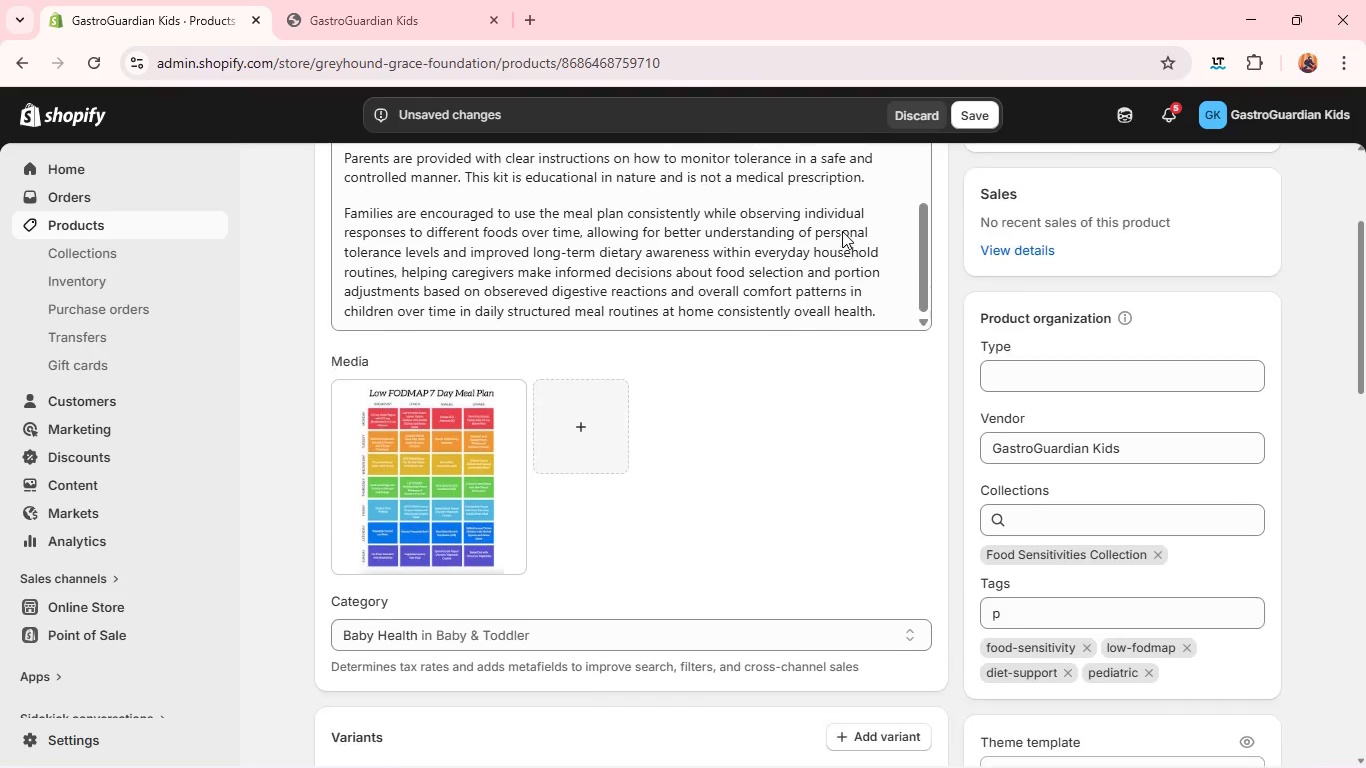 
left_click([1023, 247])
 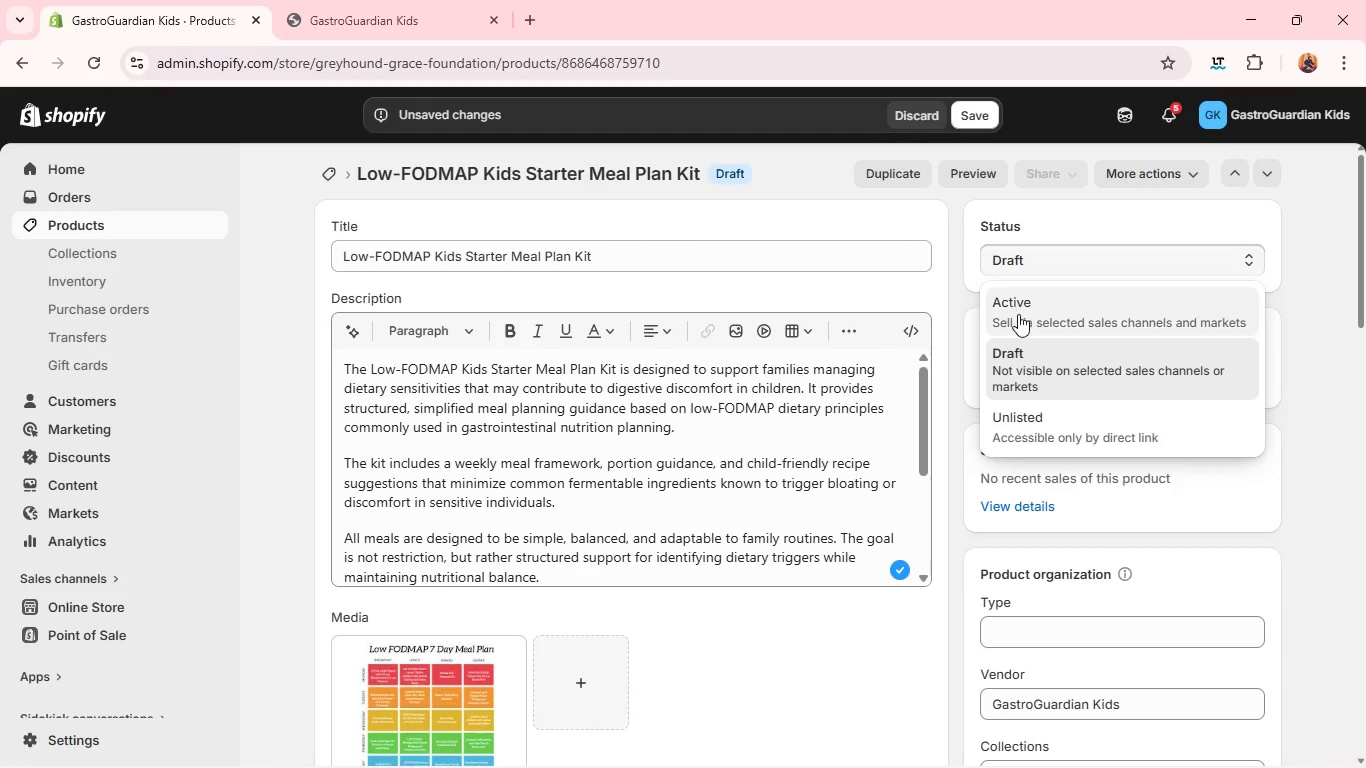 
left_click([1018, 314])
 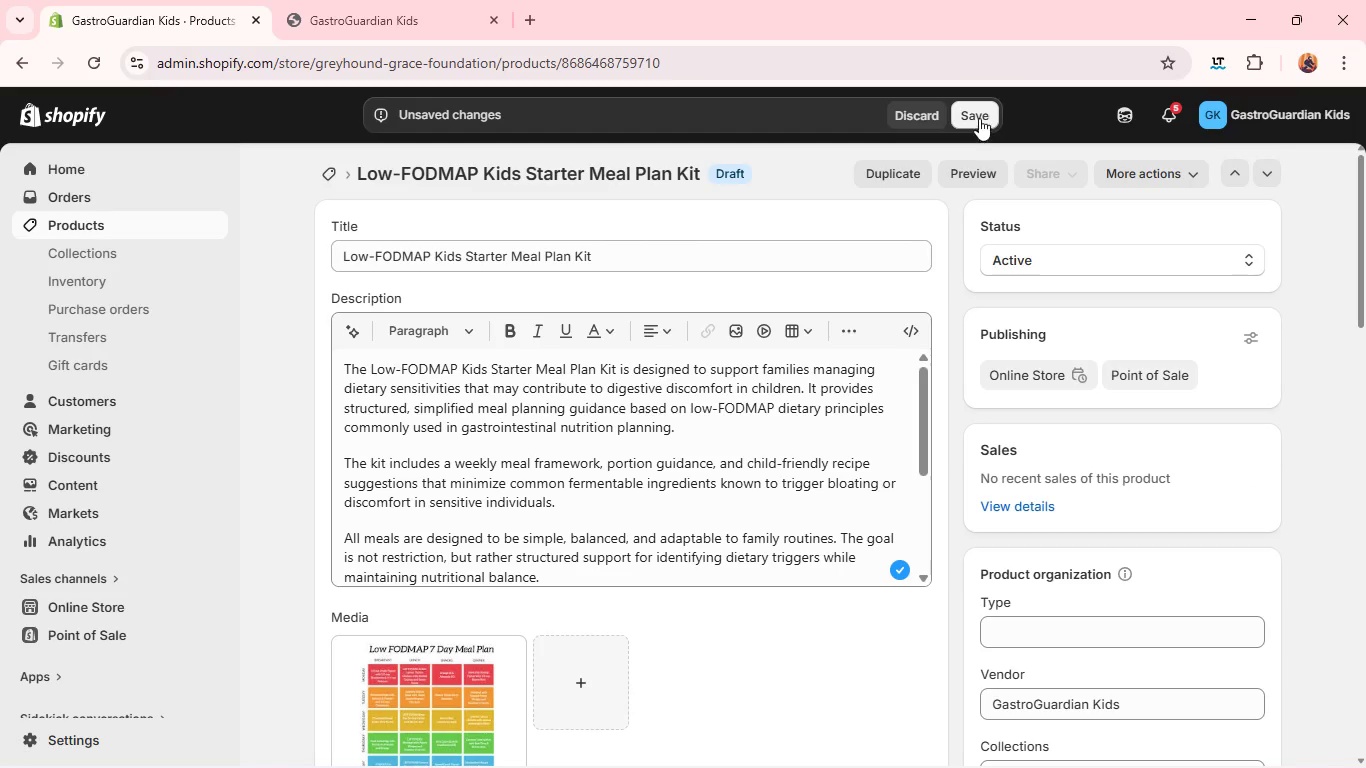 
left_click([976, 114])
 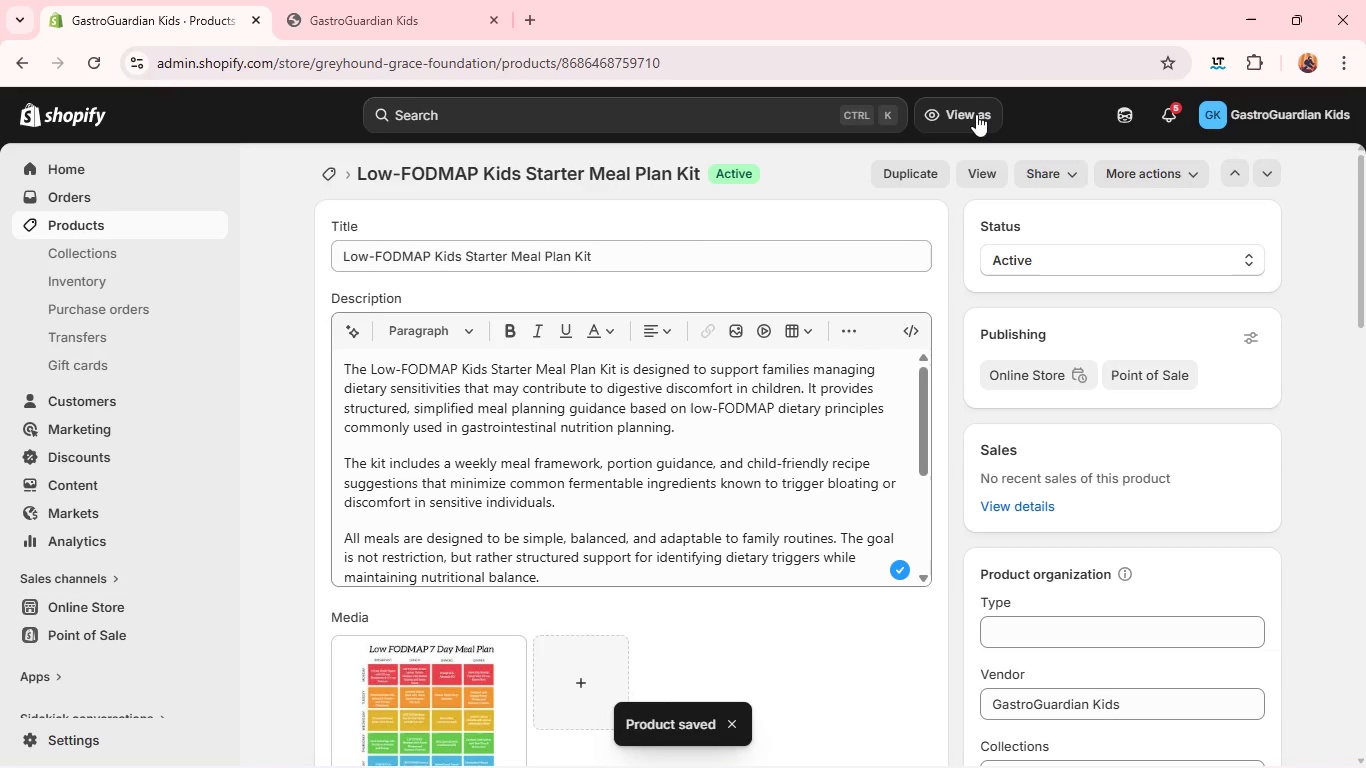 
wait(12.84)
 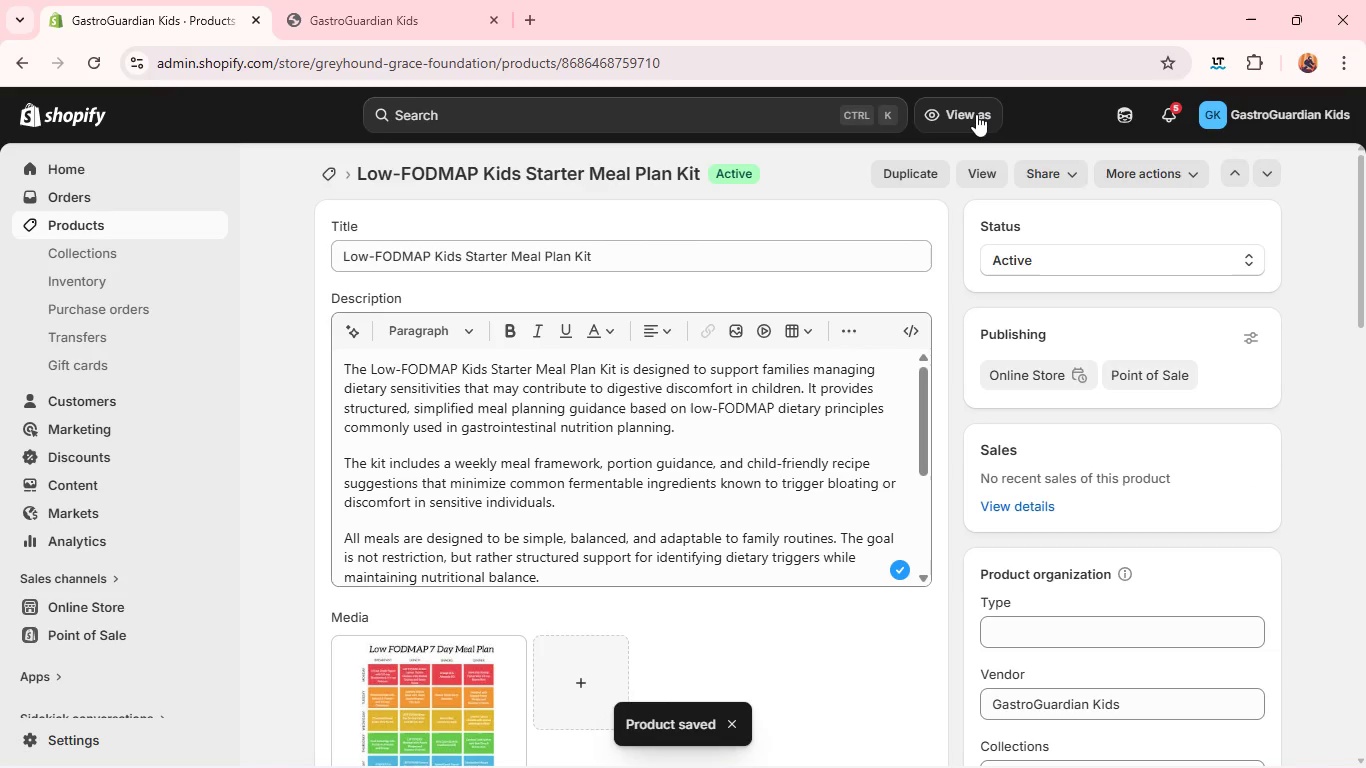 
left_click([897, 174])
 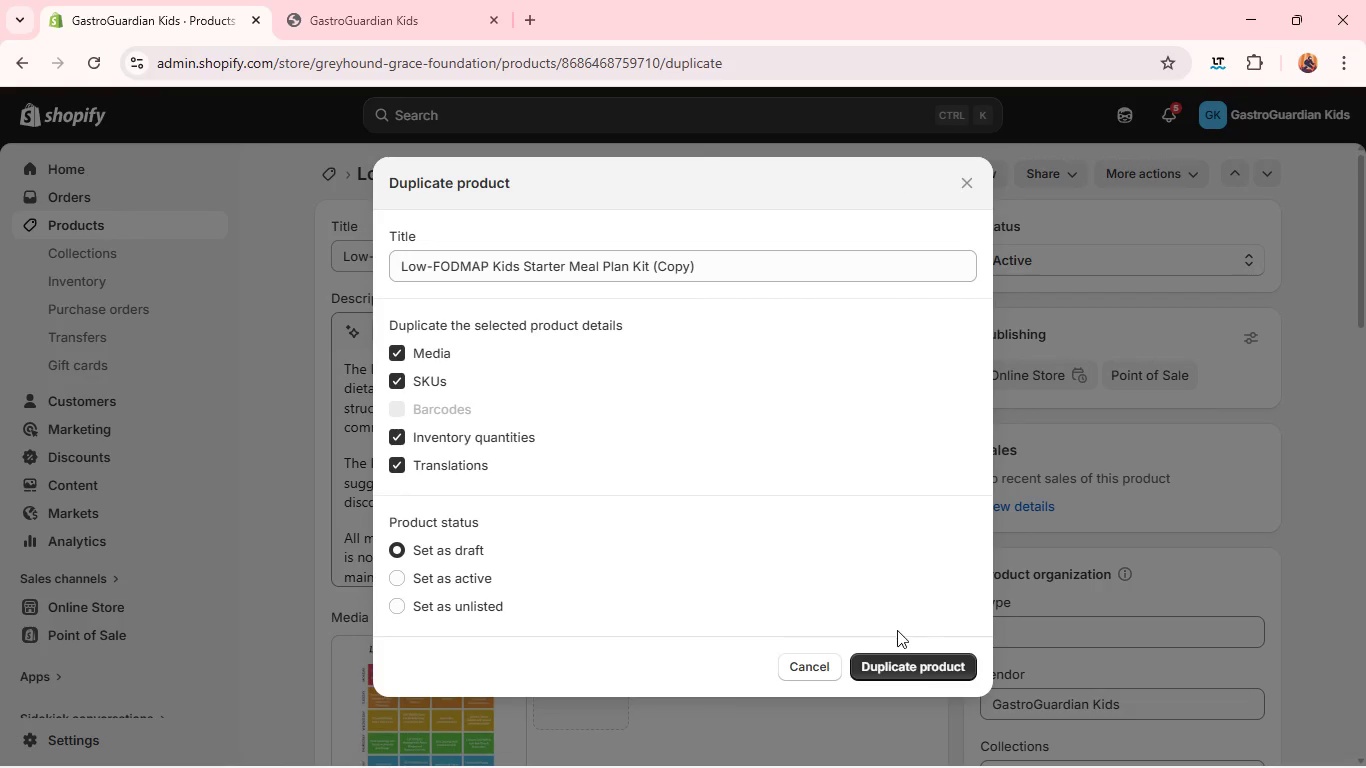 
left_click([912, 668])
 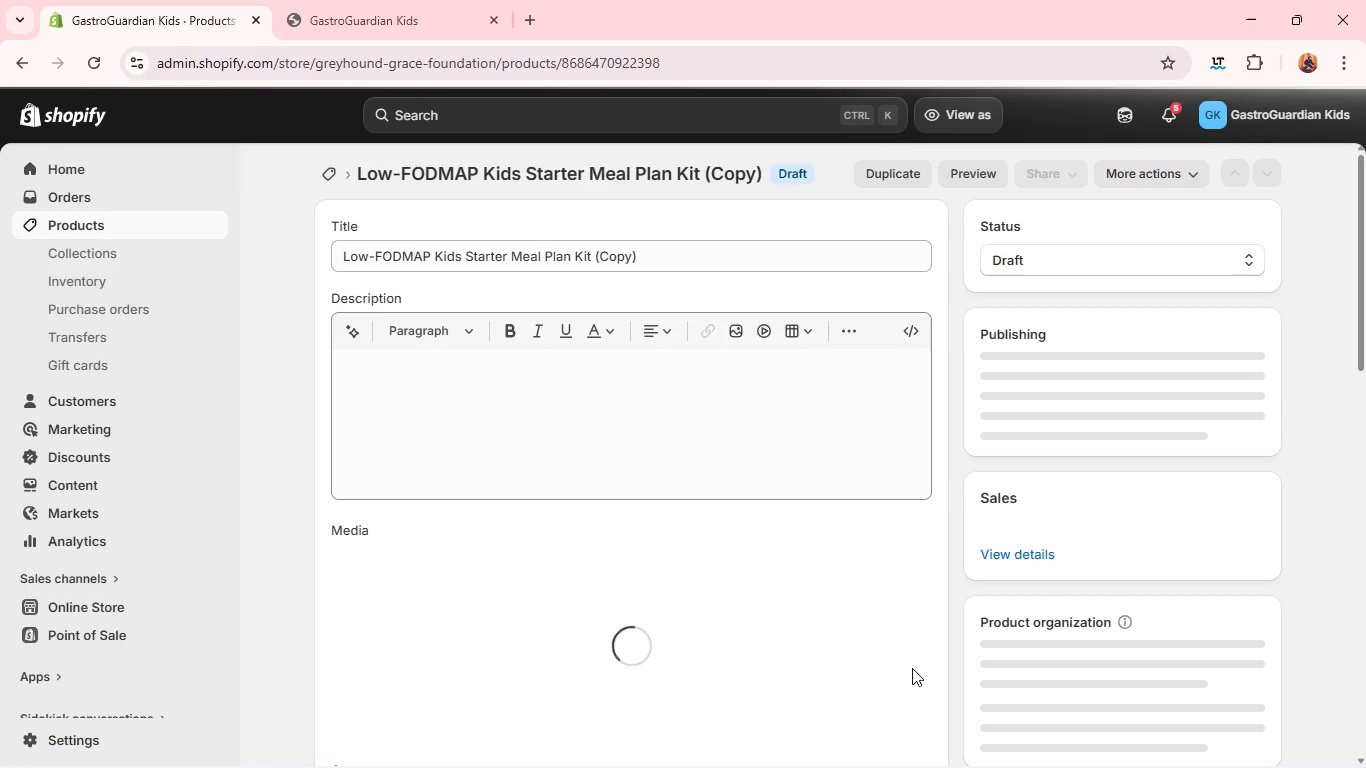 
wait(11.91)
 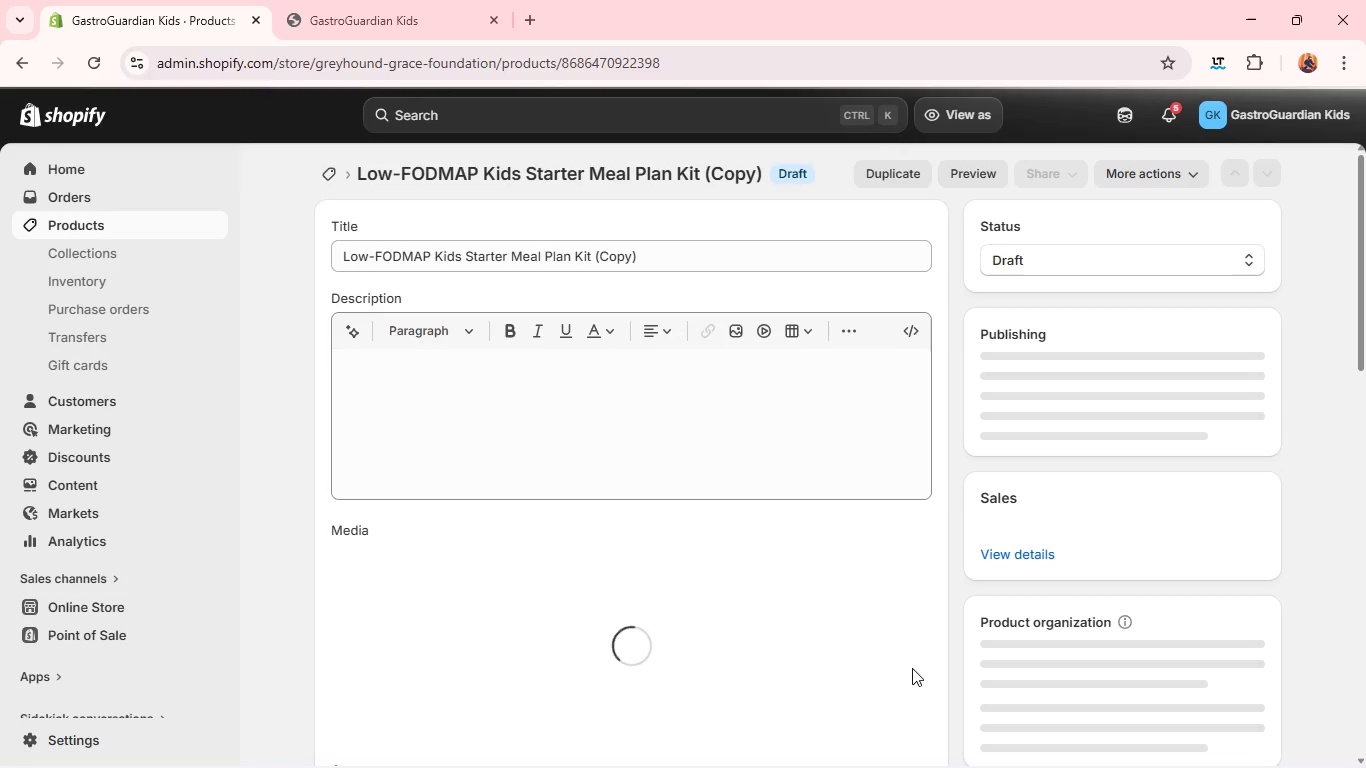 
left_click([666, 249])
 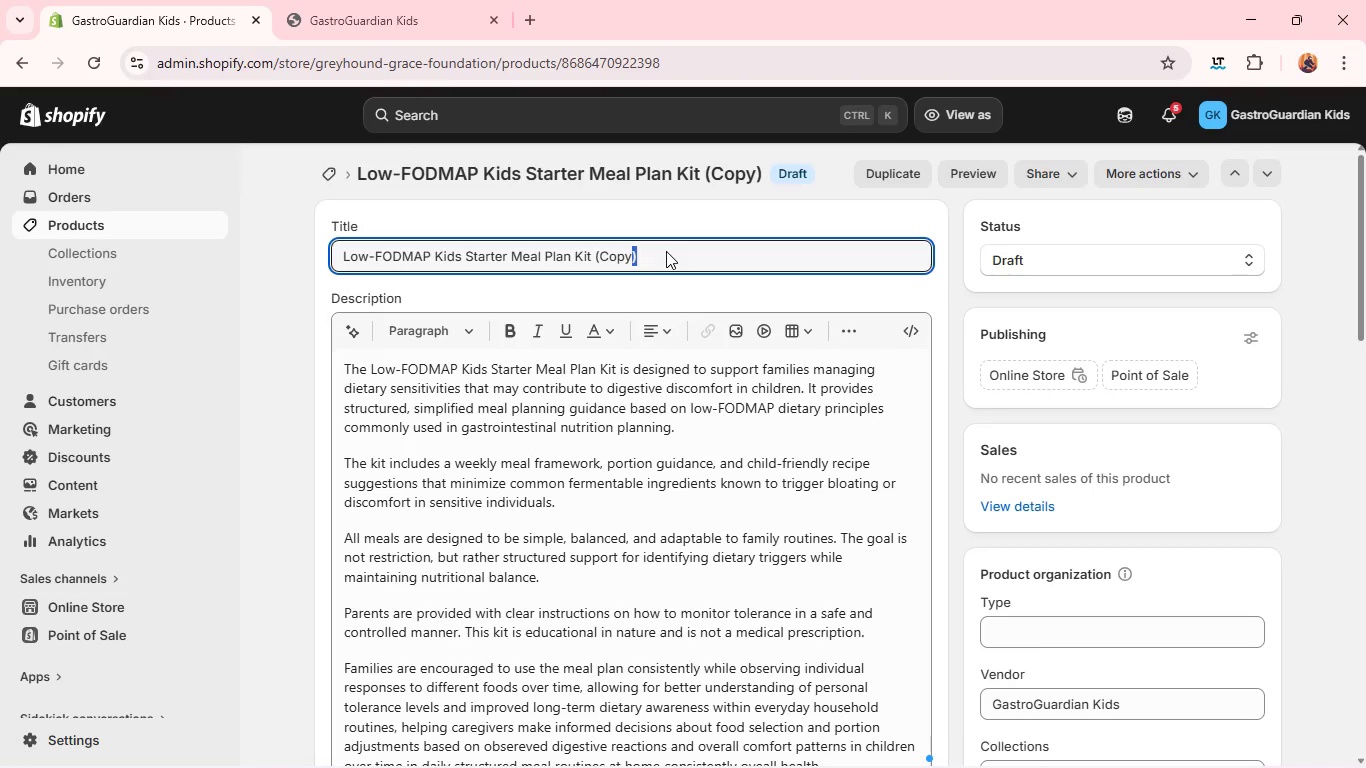 
double_click([666, 251])
 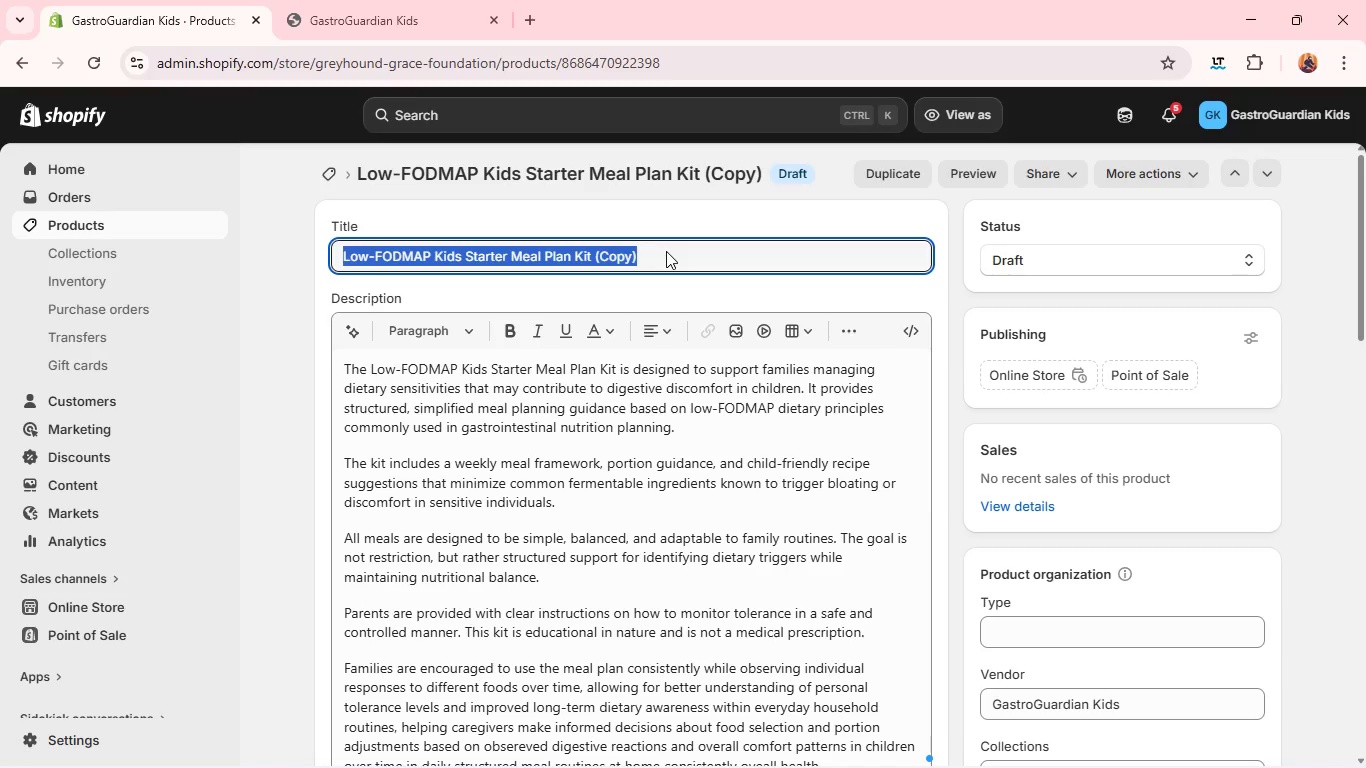 
triple_click([666, 251])
 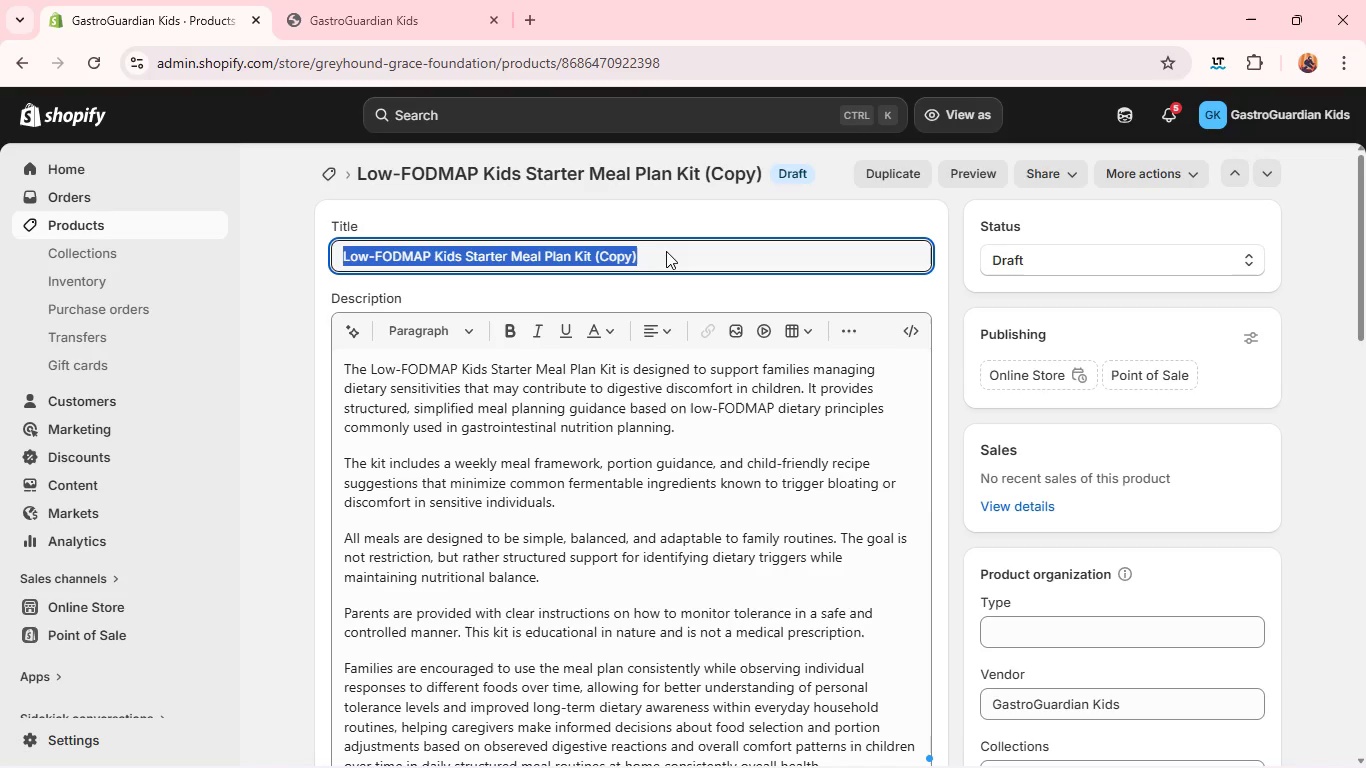 
triple_click([666, 251])
 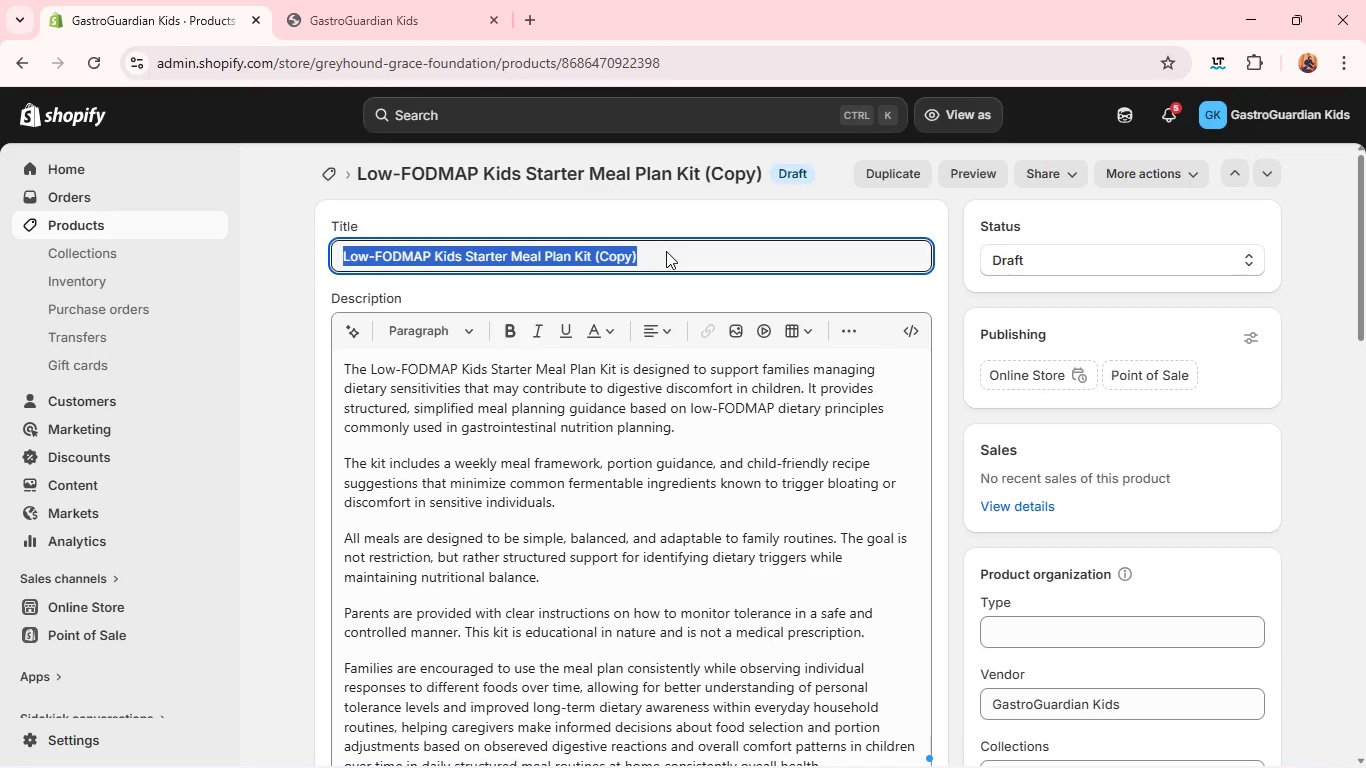 
key(Backspace)
 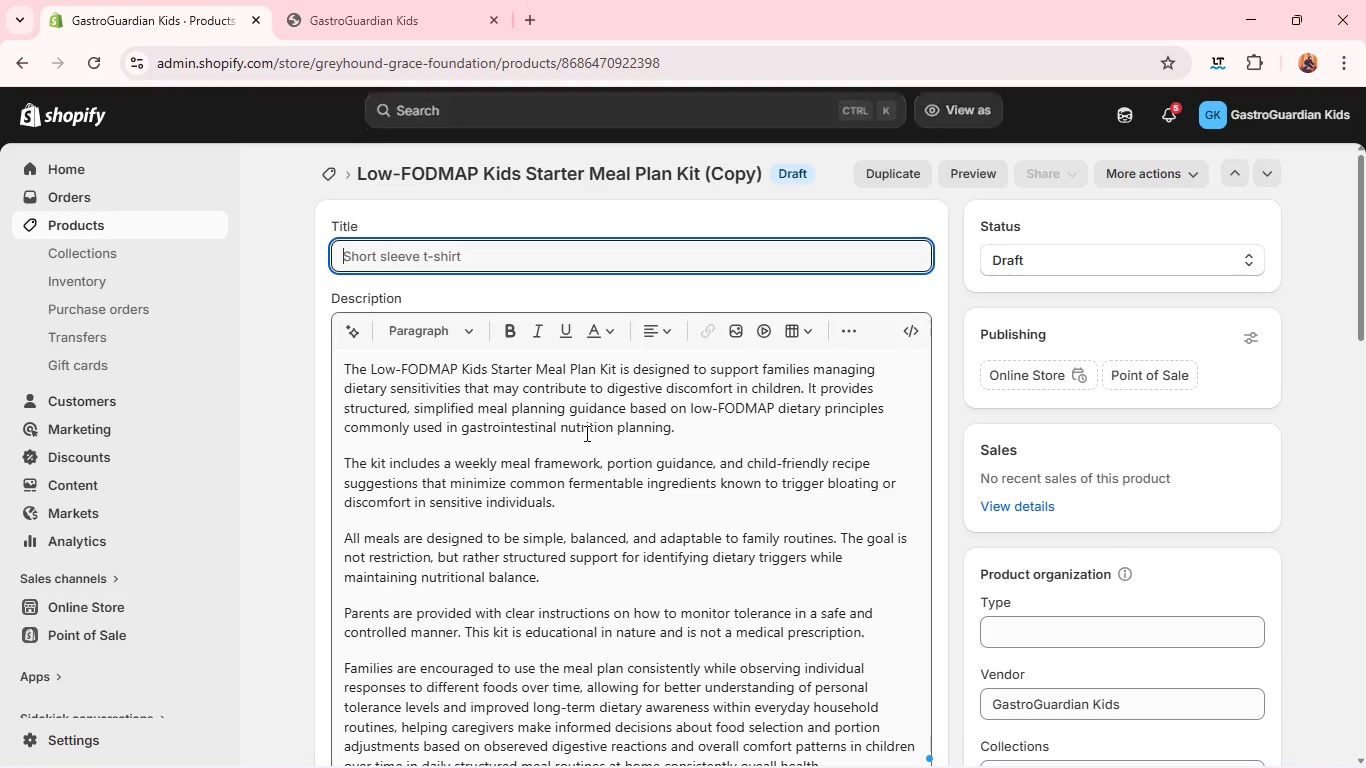 
left_click([585, 433])
 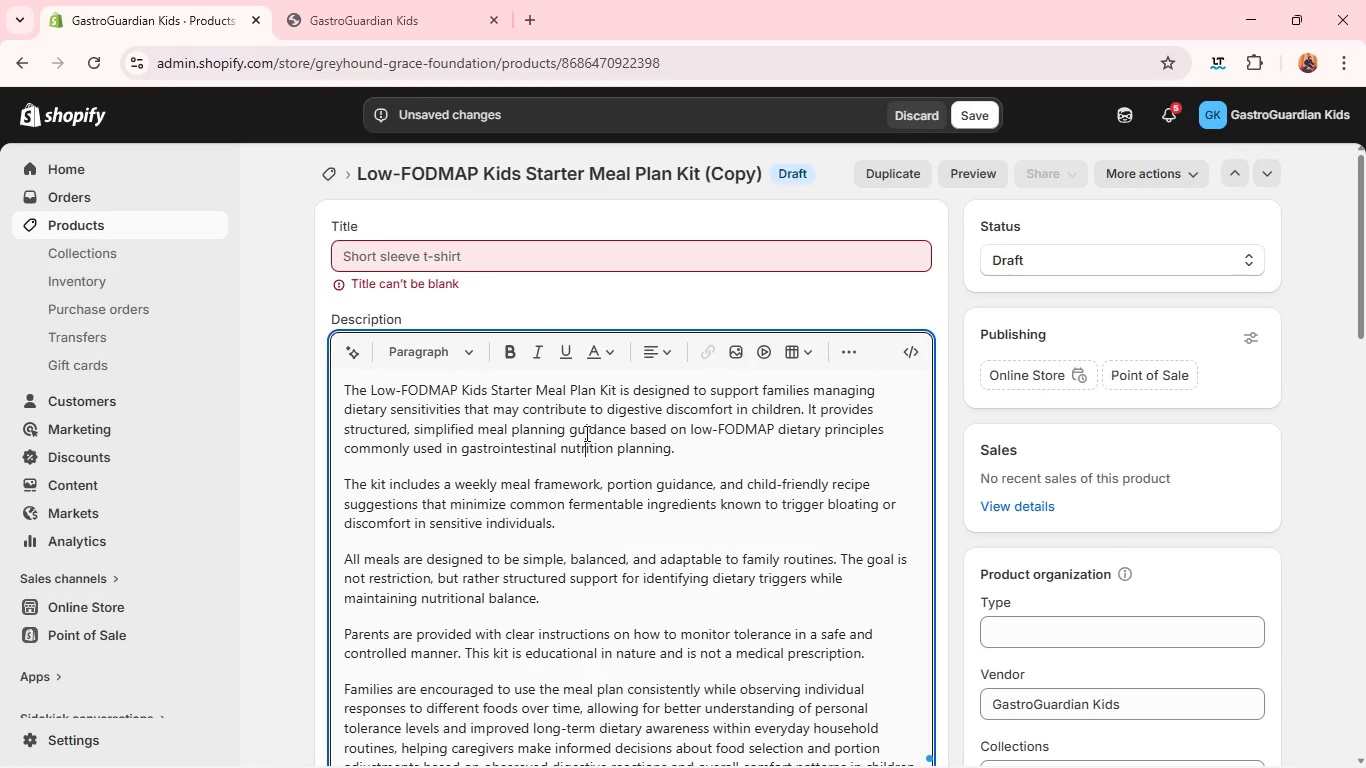 
key(Shift+A)
 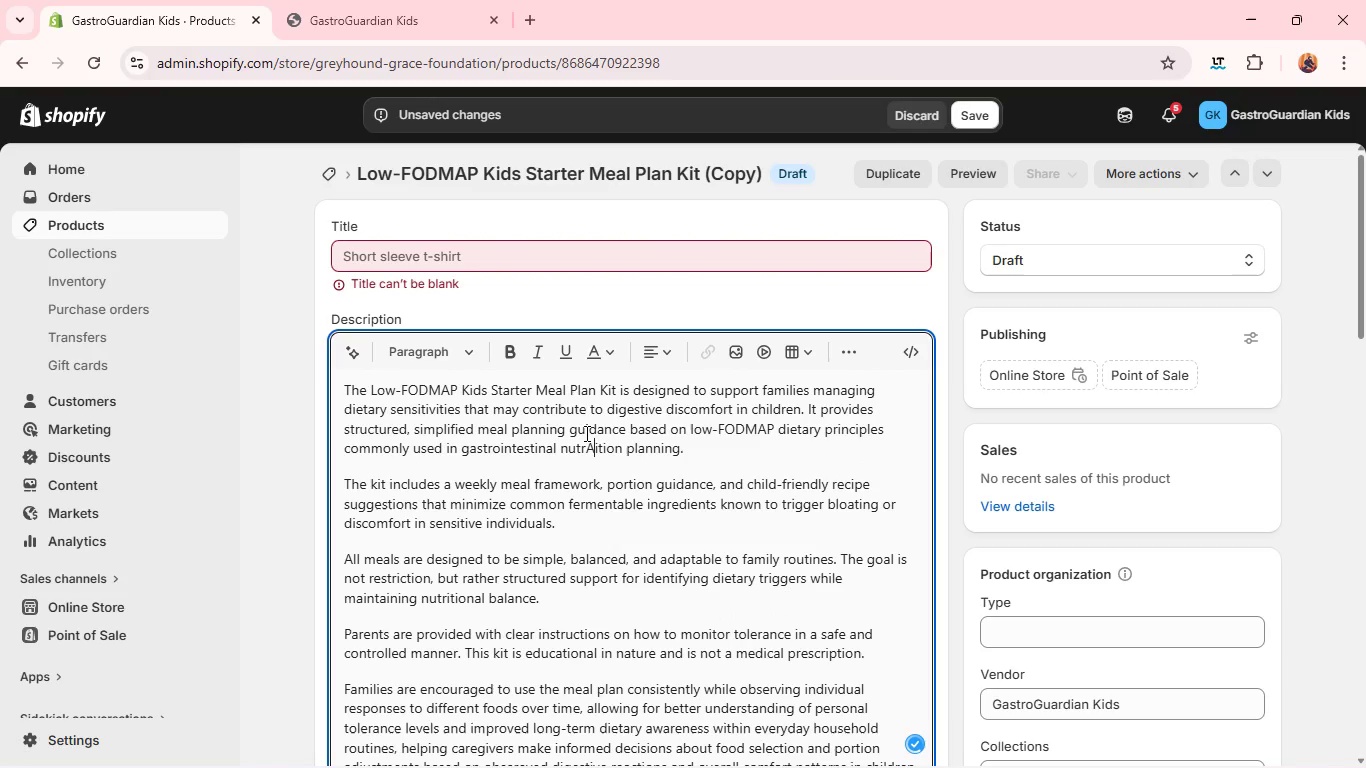 
key(Control+A)
 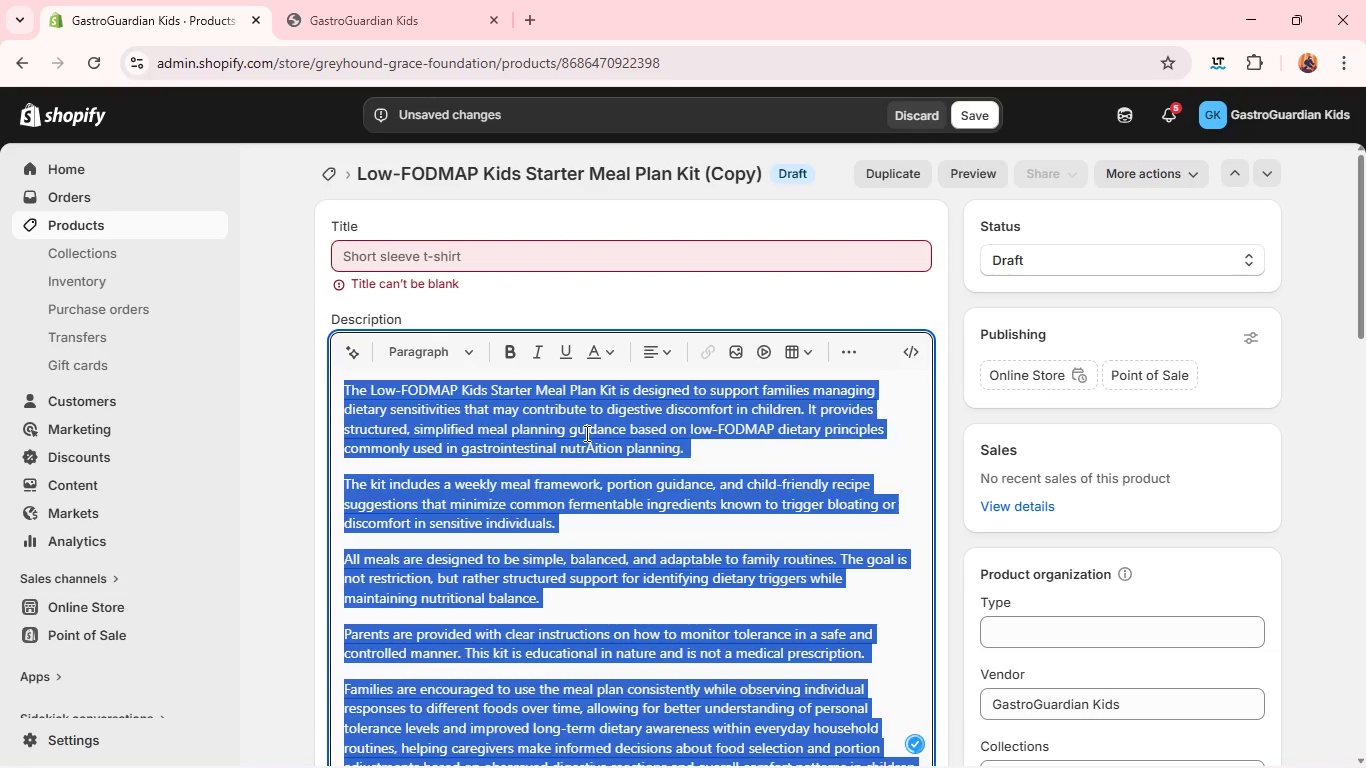 
key(Backspace)
 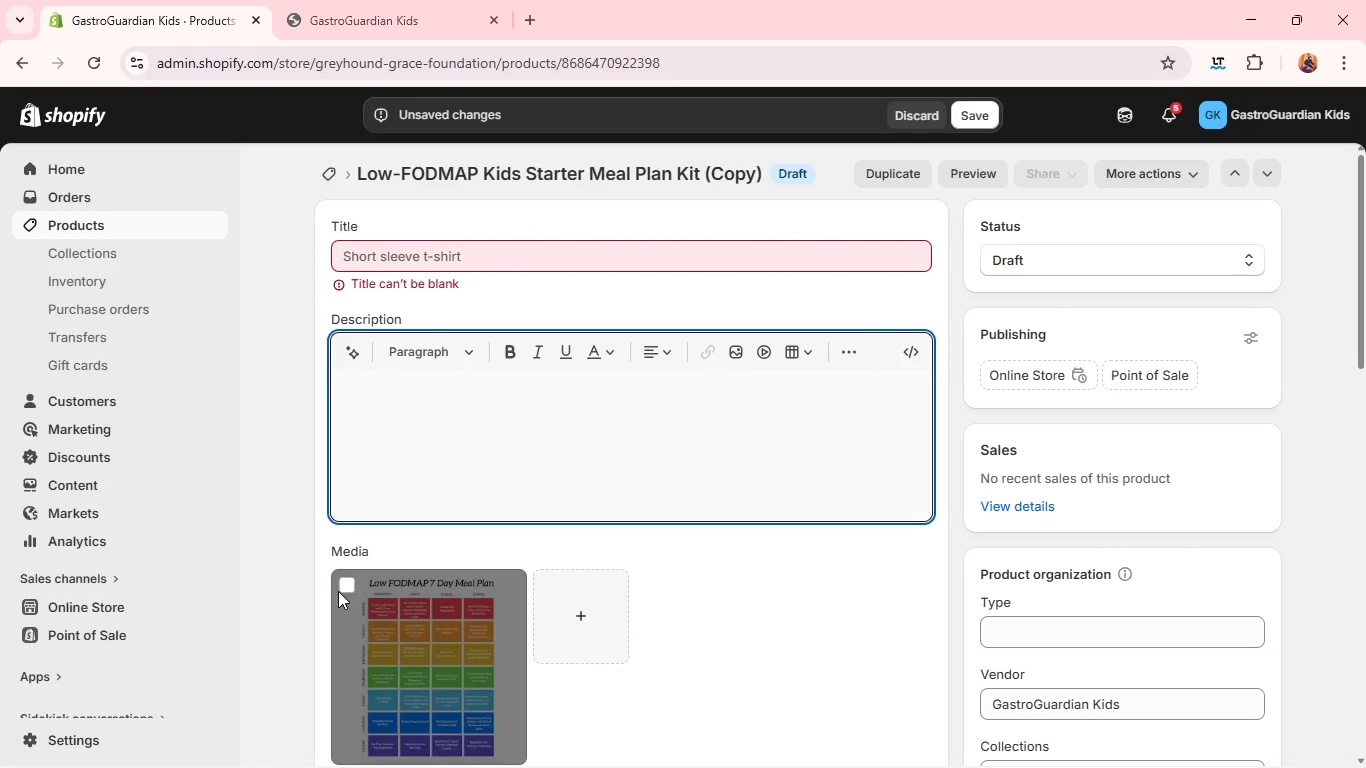 
left_click([345, 589])
 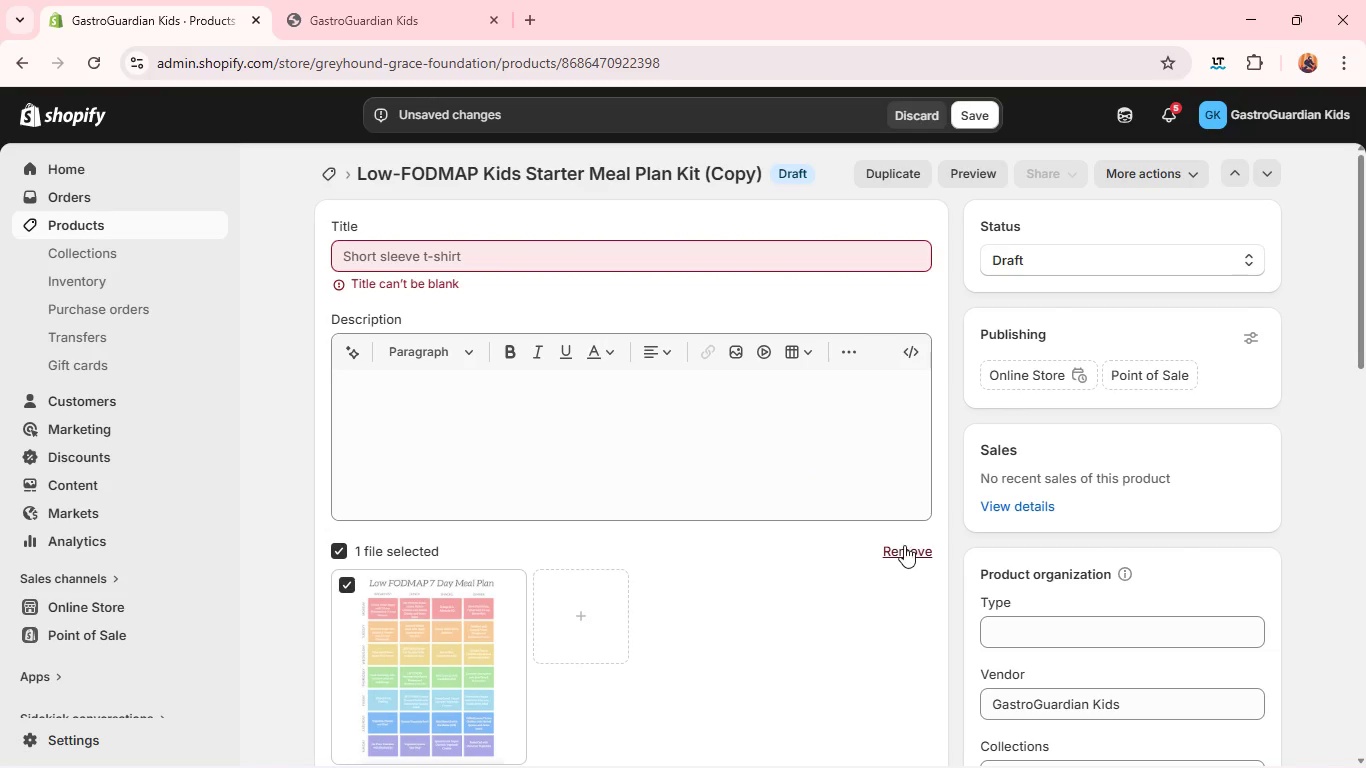 
left_click([903, 545])
 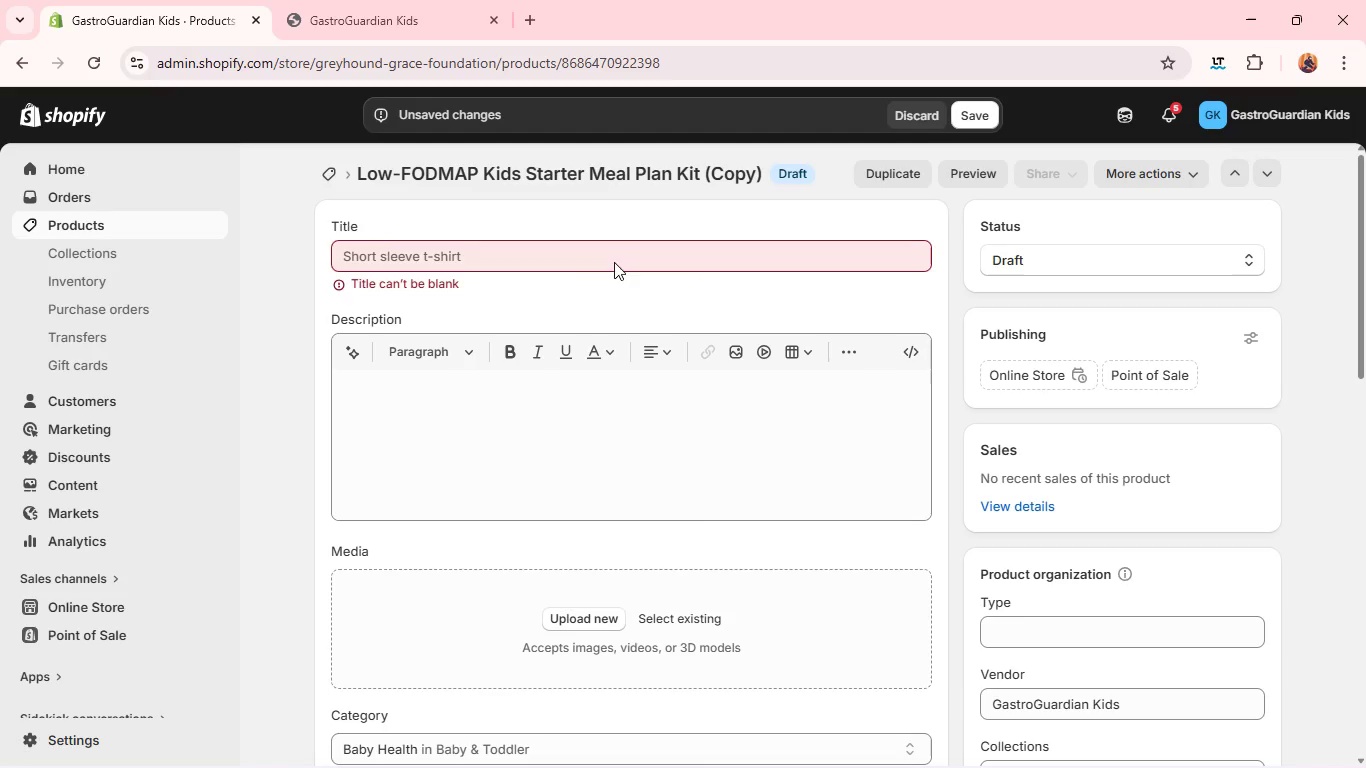 
left_click([613, 261])
 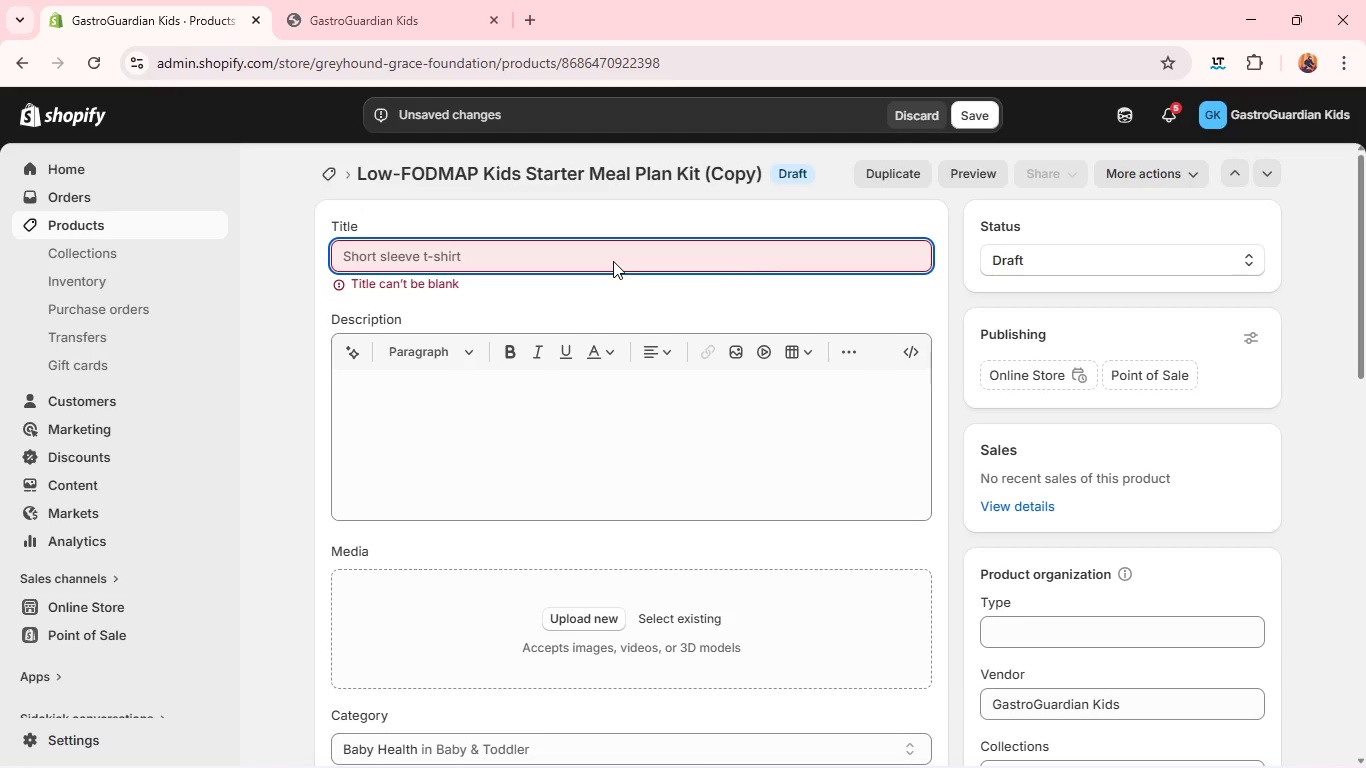 
type(Getle Abdomial Massage Tool Kit)
 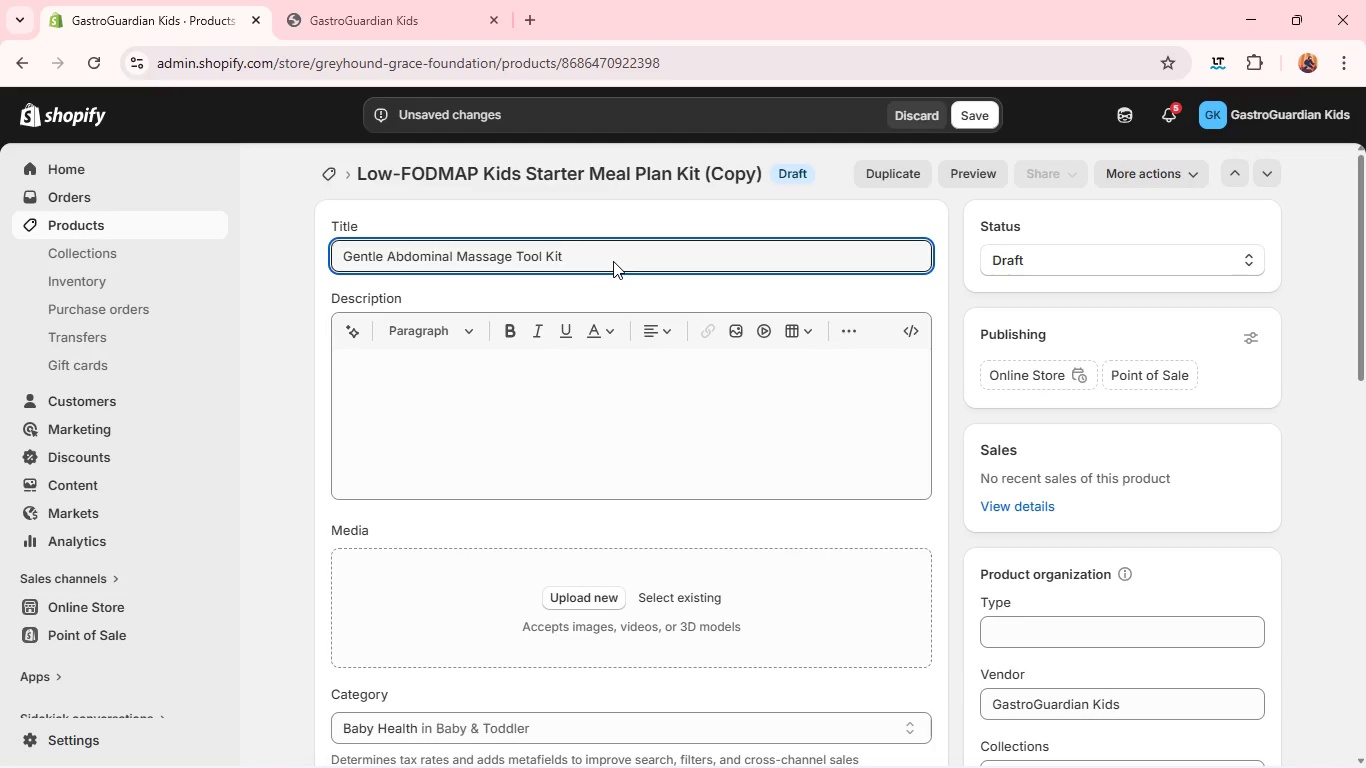 
hold_key(key=N, duration=4.95)
 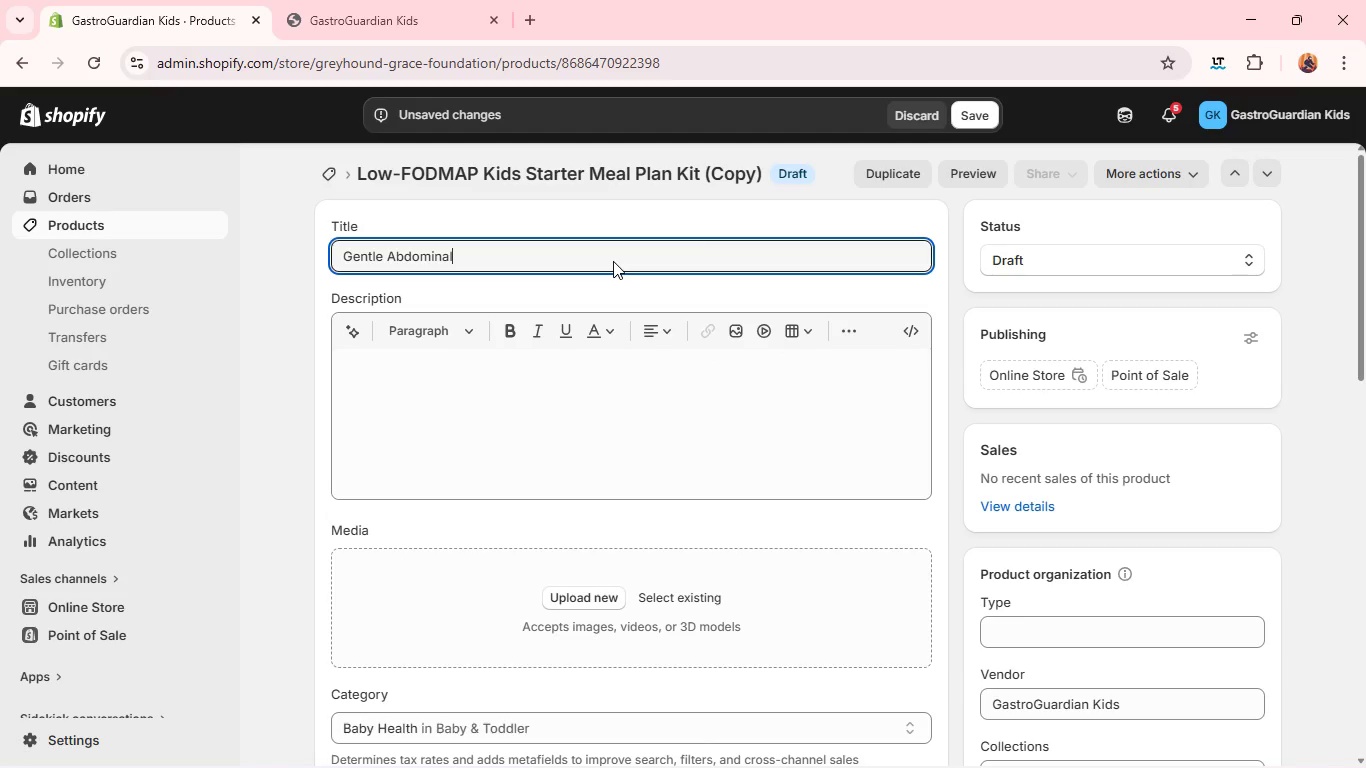 
left_click([566, 368])
 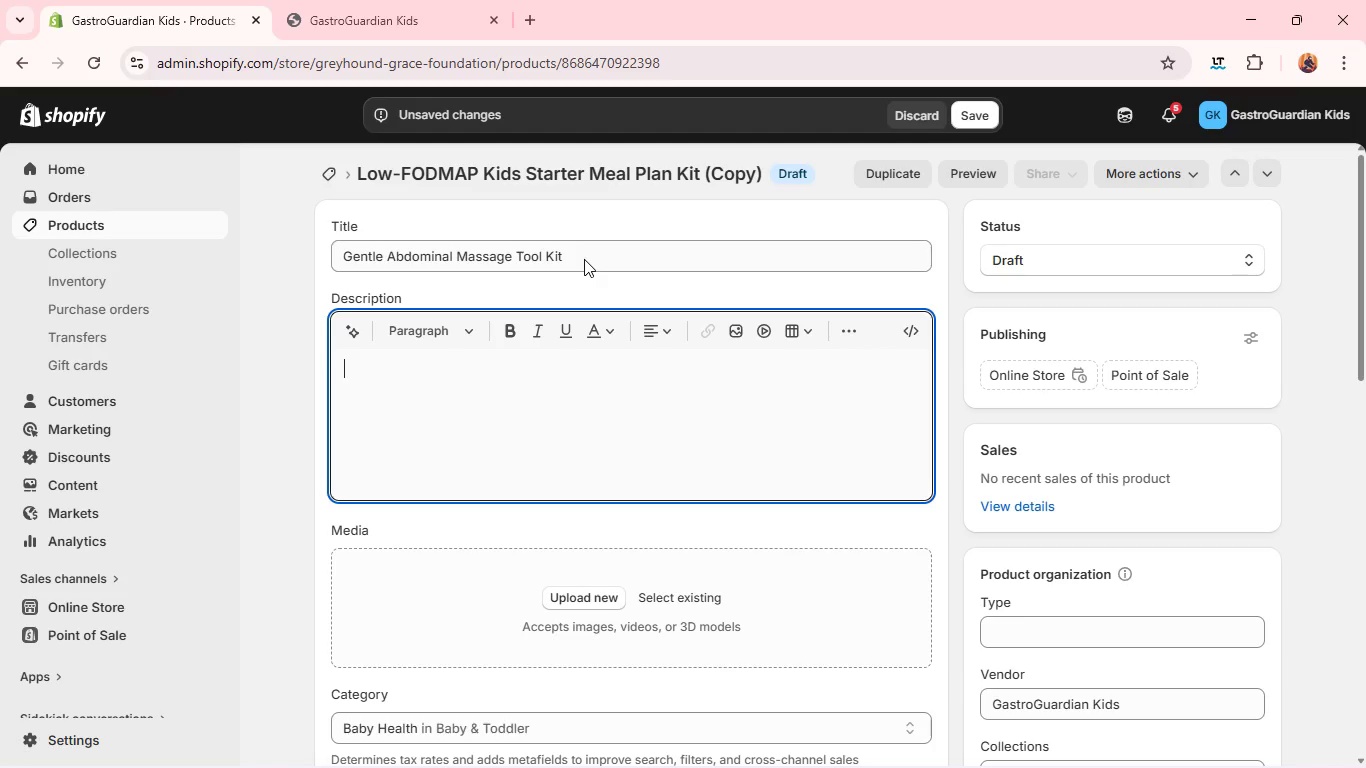 
double_click([584, 259])
 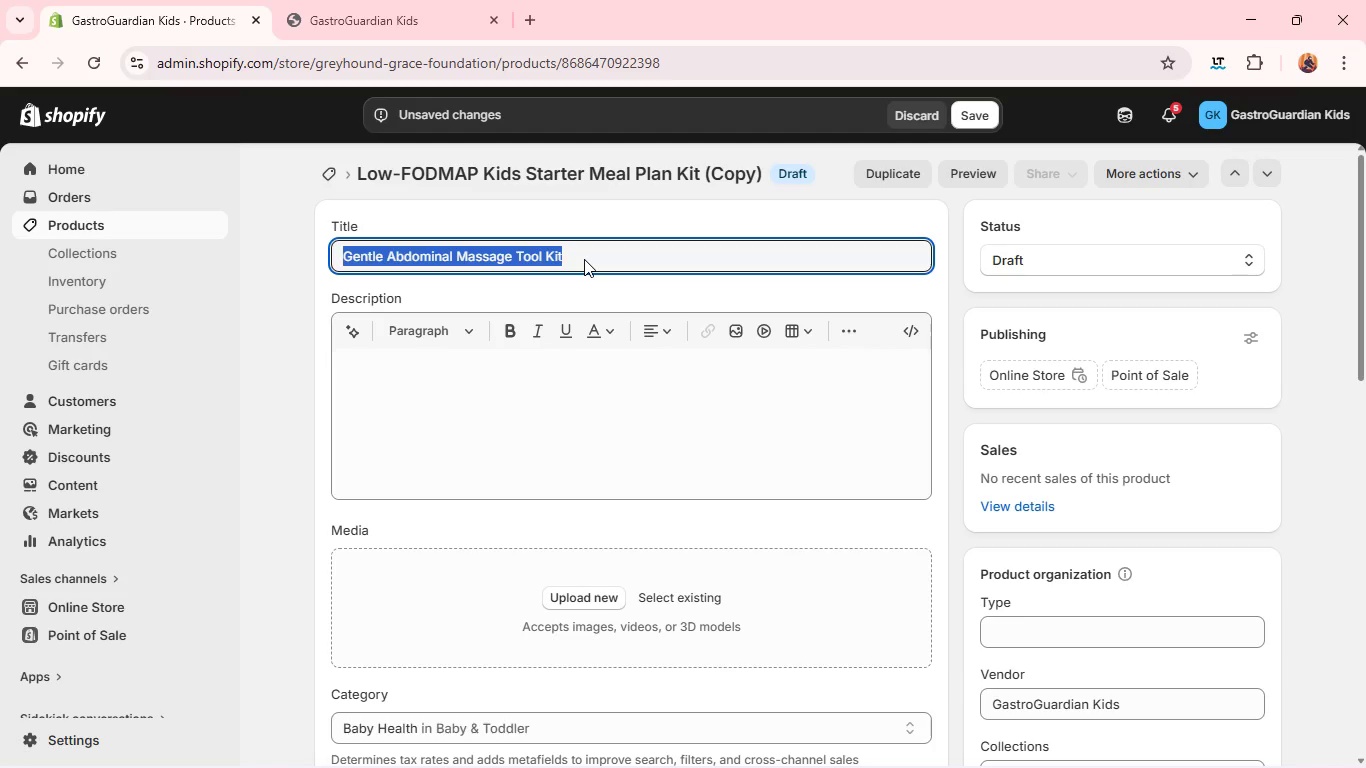 
triple_click([584, 259])
 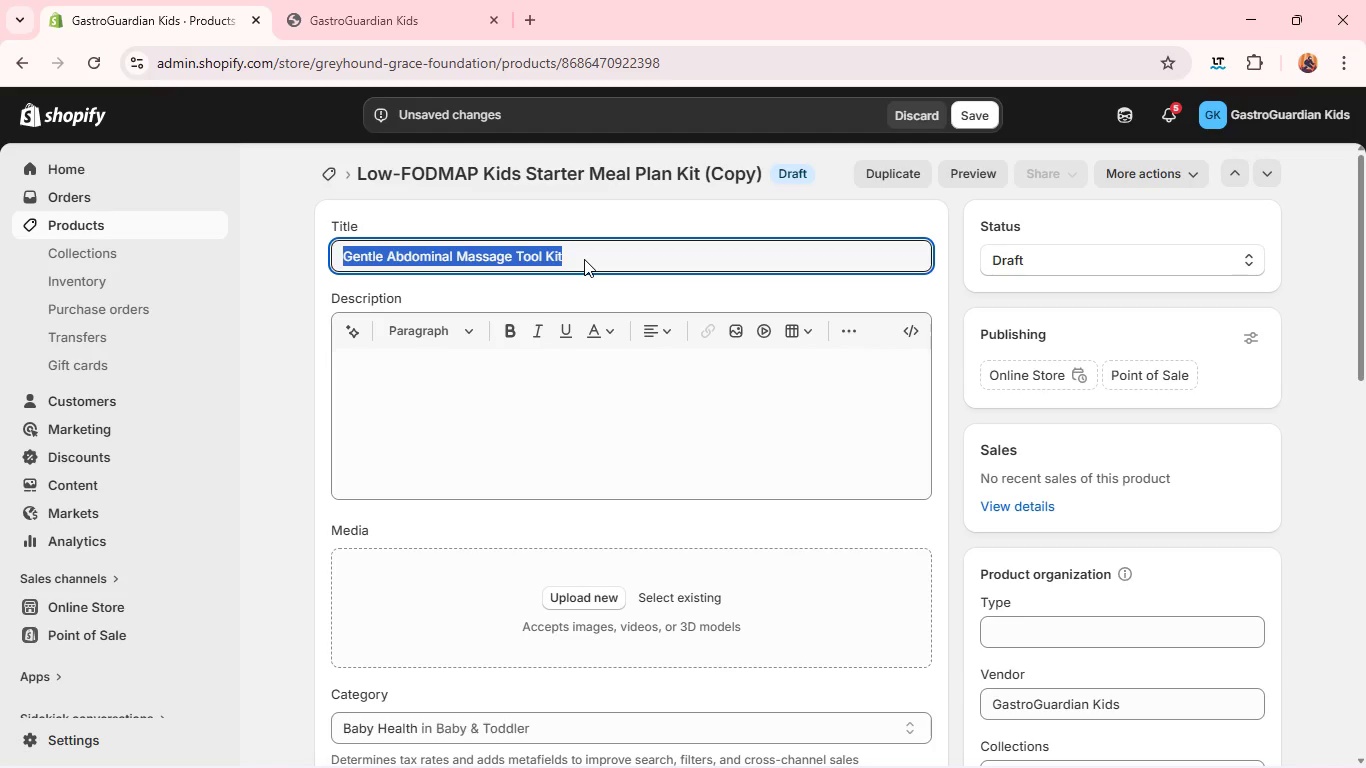 
key(Control+C)
 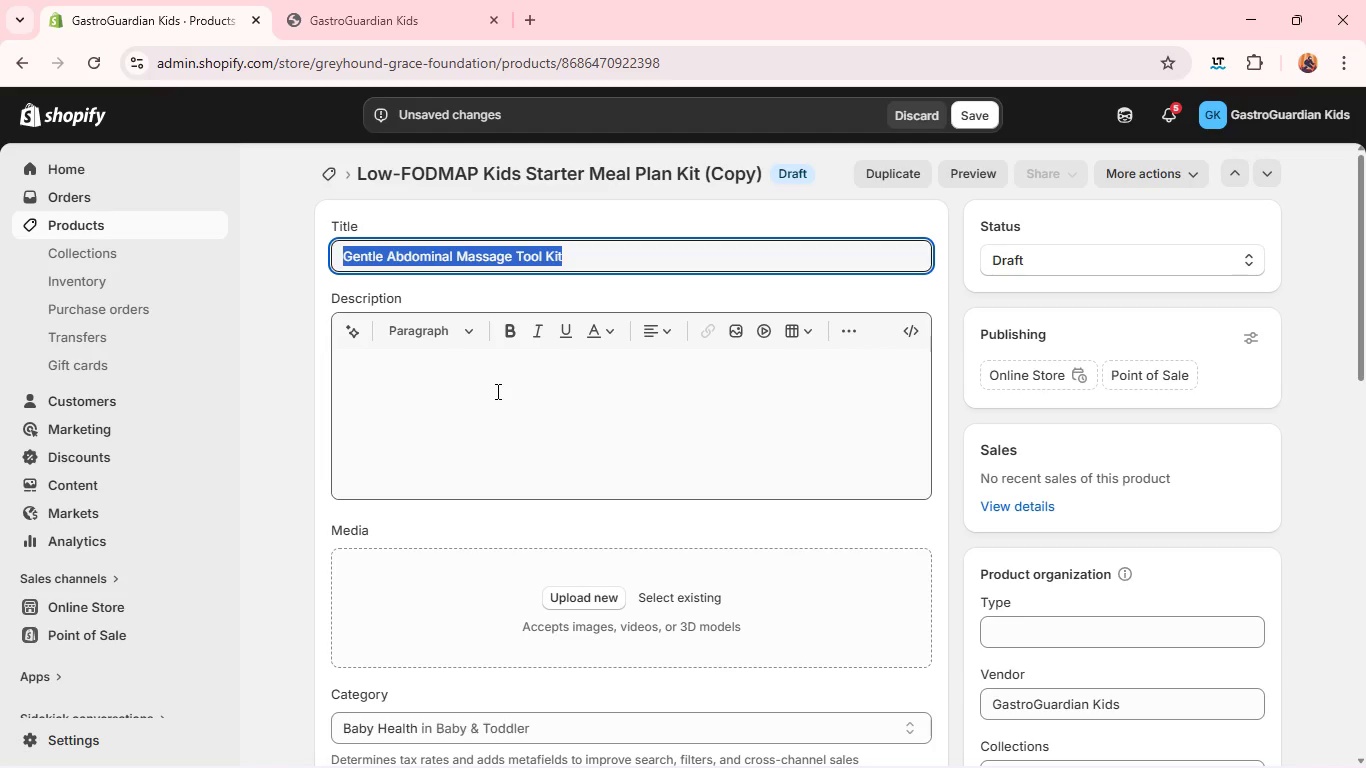 
left_click([496, 391])
 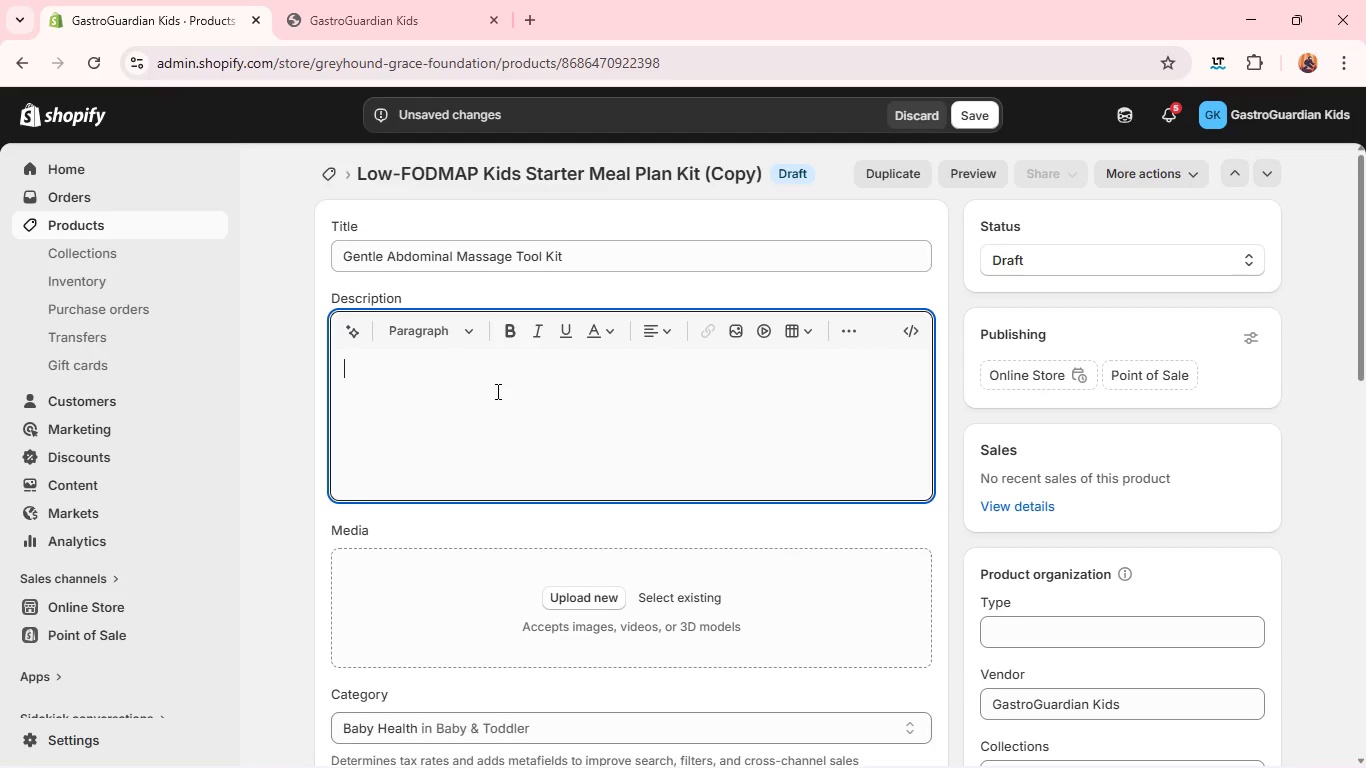 
type(The )
 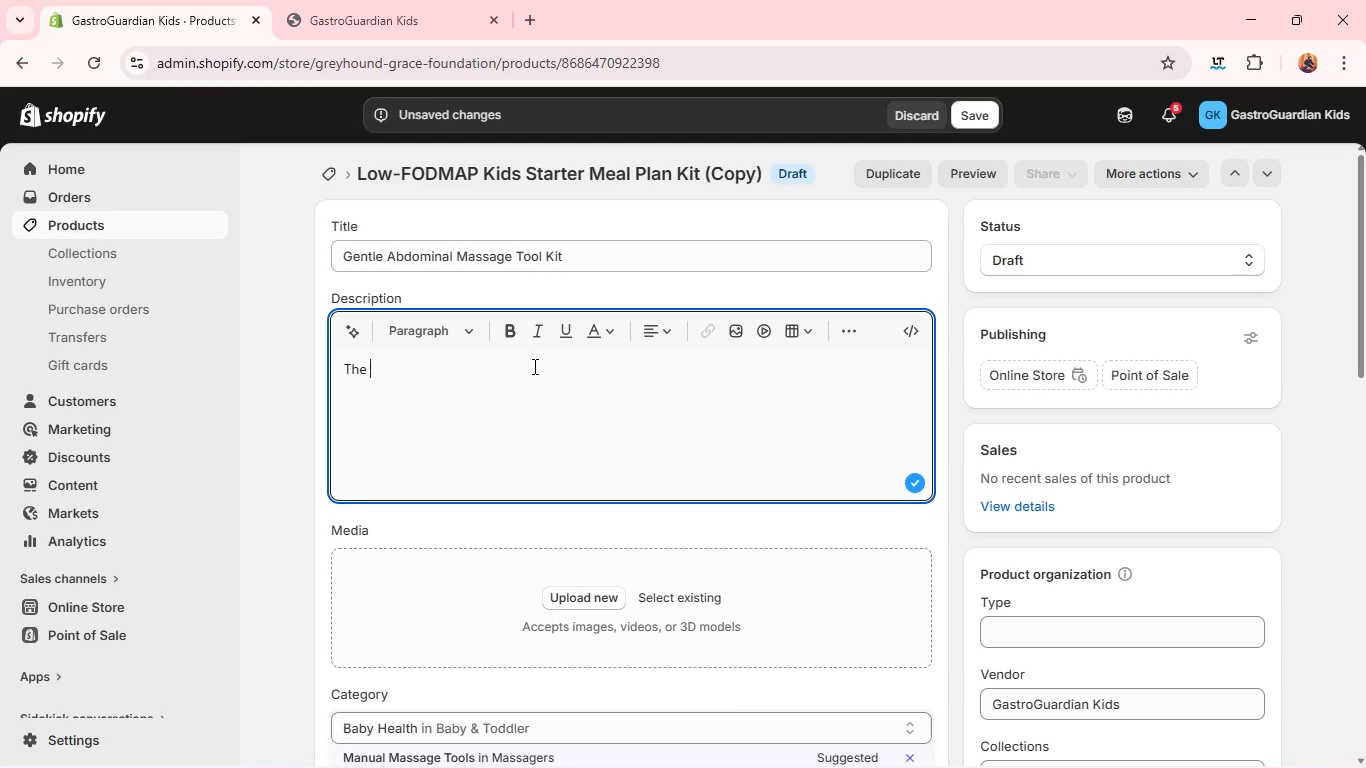 
key(Control+V)
 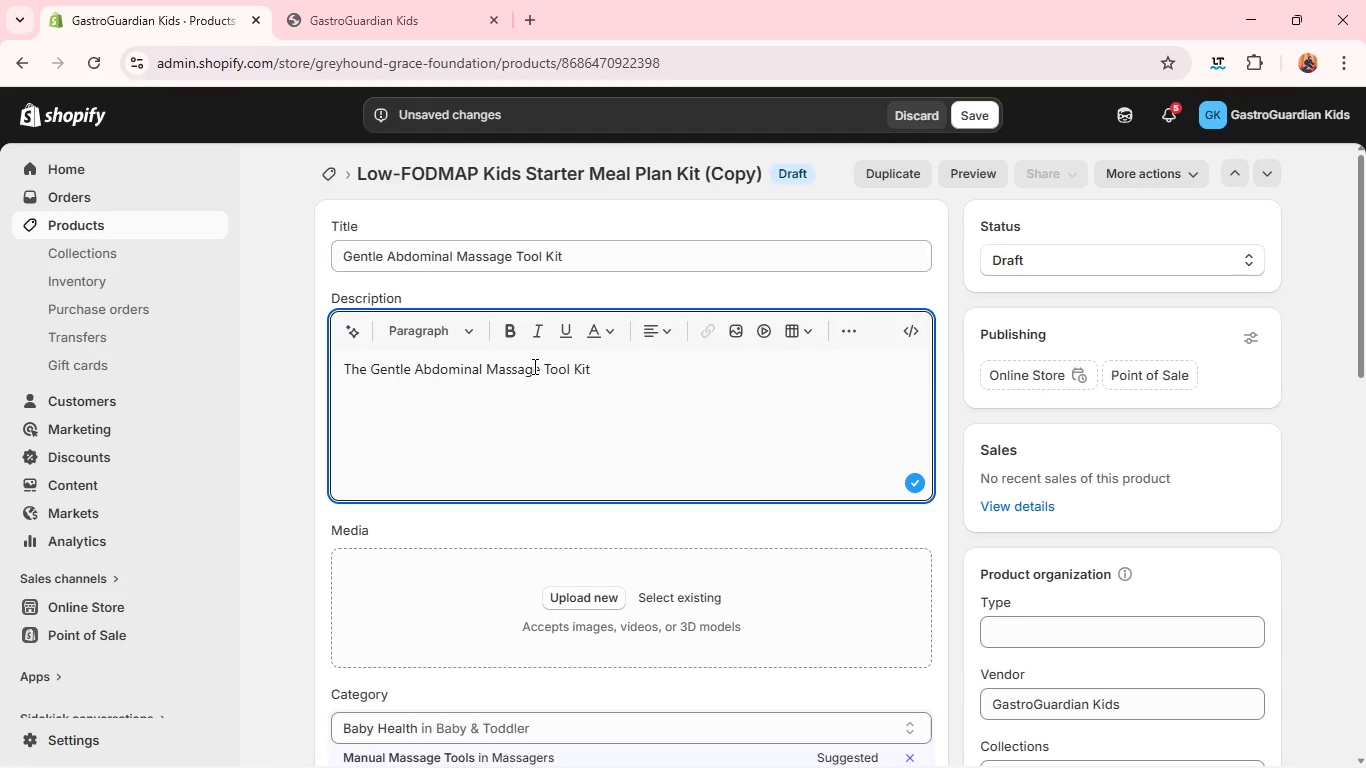 
type( is designed to support non-invasive abdominal comfort techniques for children experiencing mild digestive discomfor of =r tension )
key(Backspace)
type(. It is commonly)
 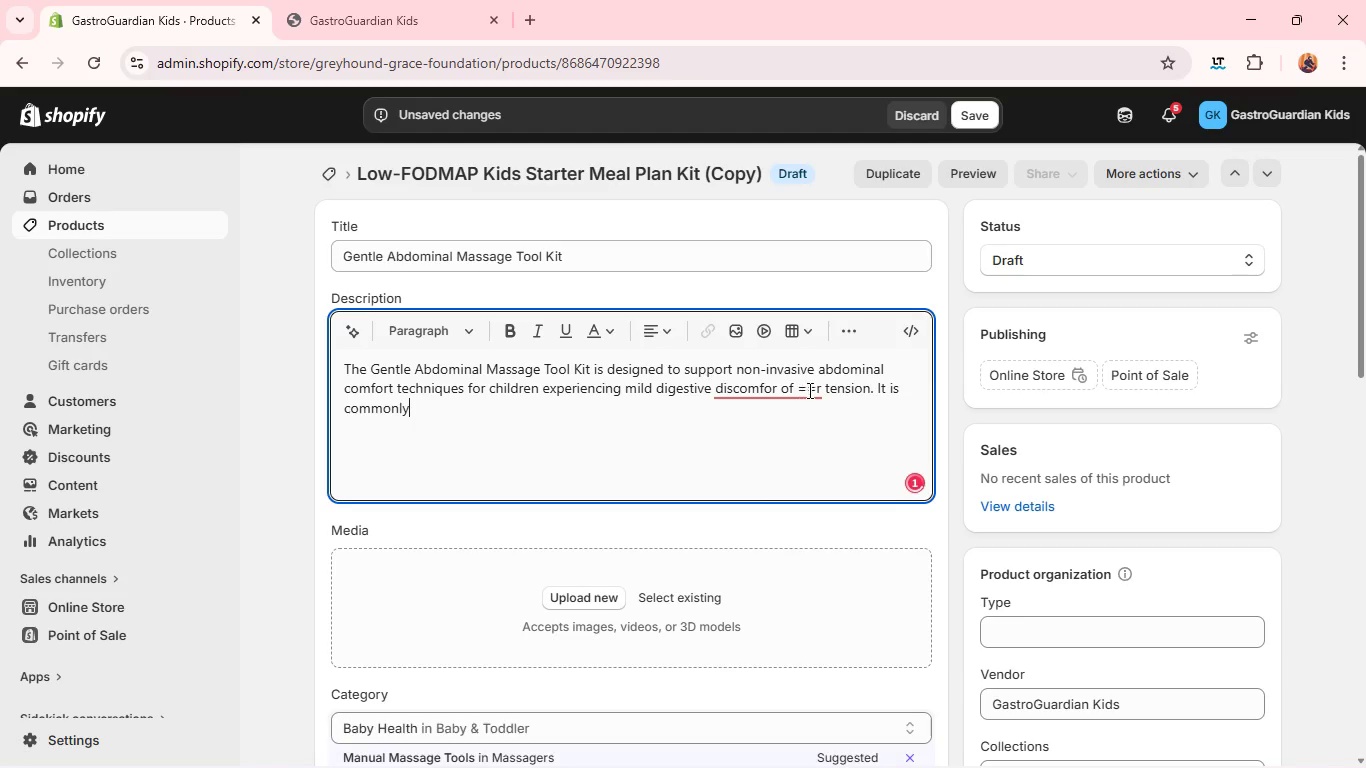 
left_click([813, 388])
 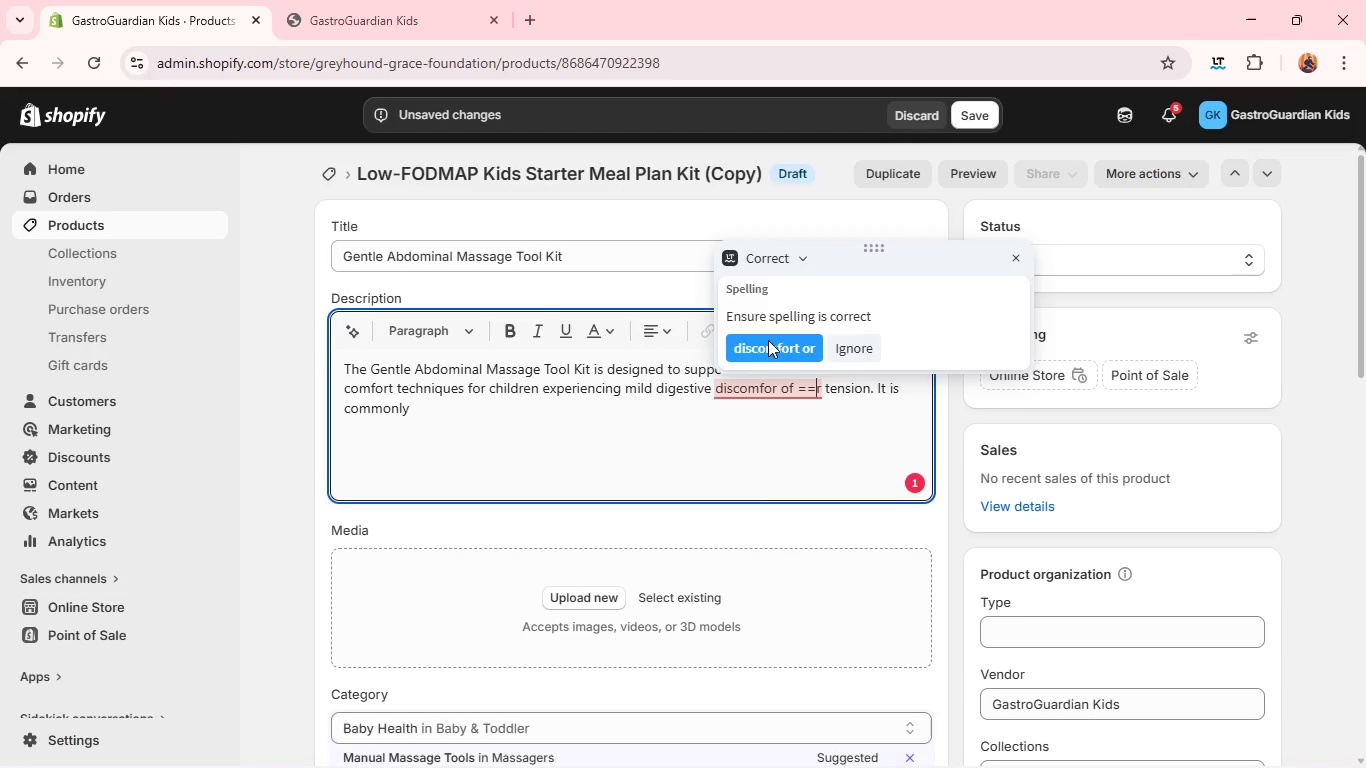 
left_click([768, 344])
 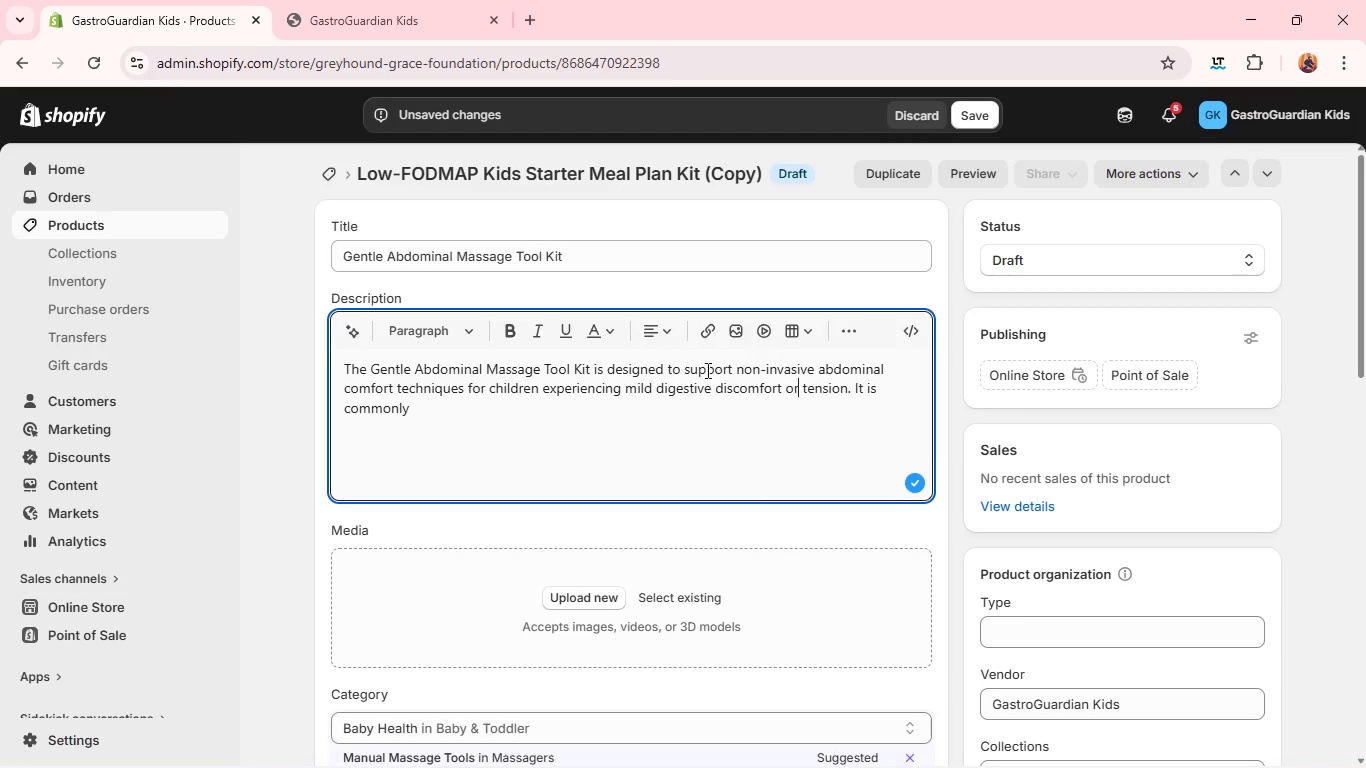 
left_click([669, 383])
 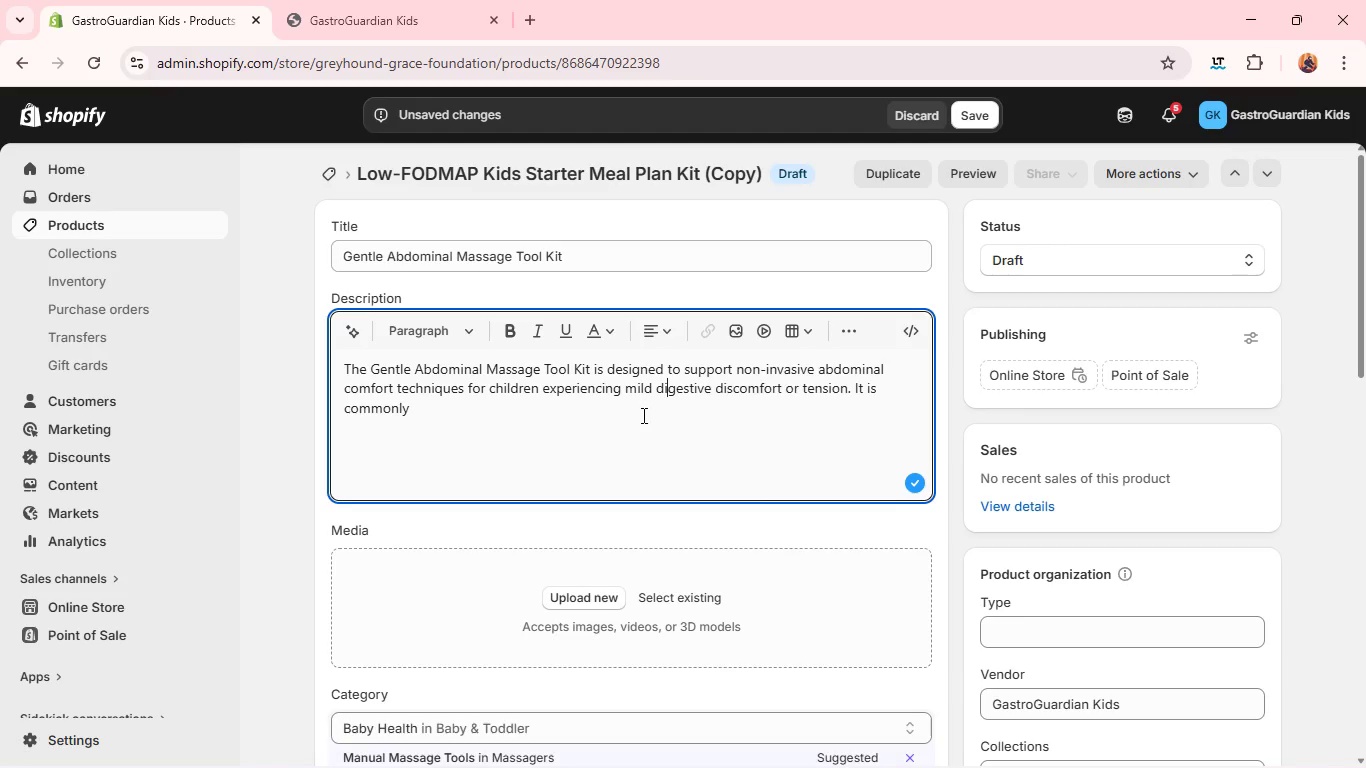 
left_click([642, 415])
 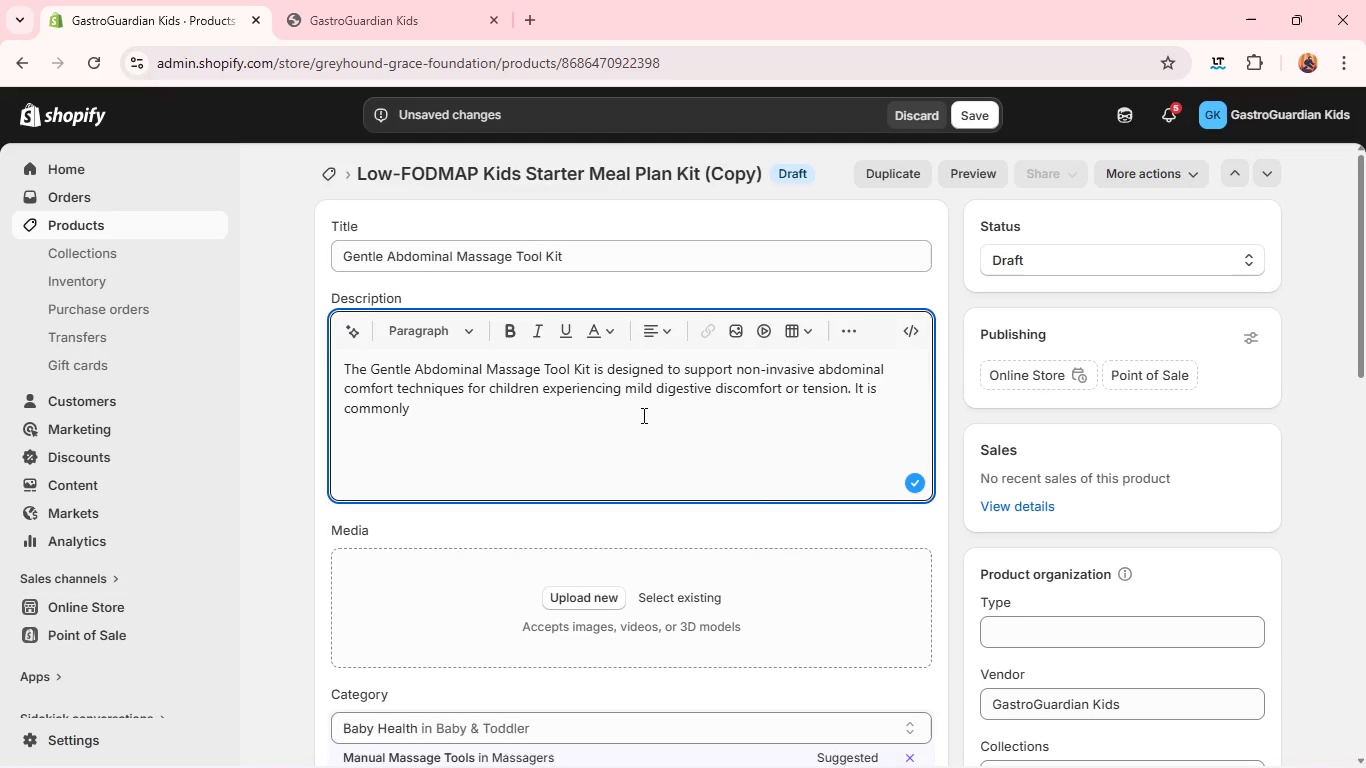 
type( used in )
 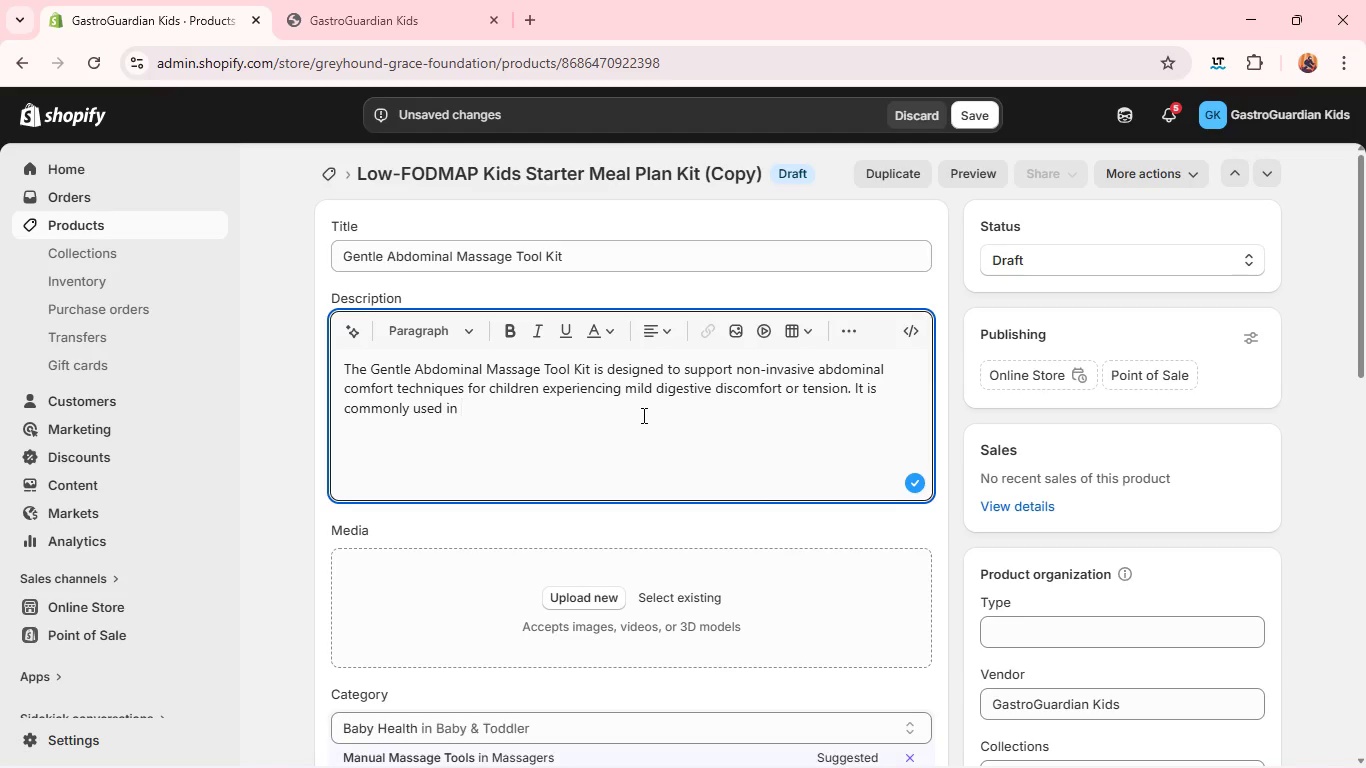 
type(pediatric wellness routines that focus on rela)
 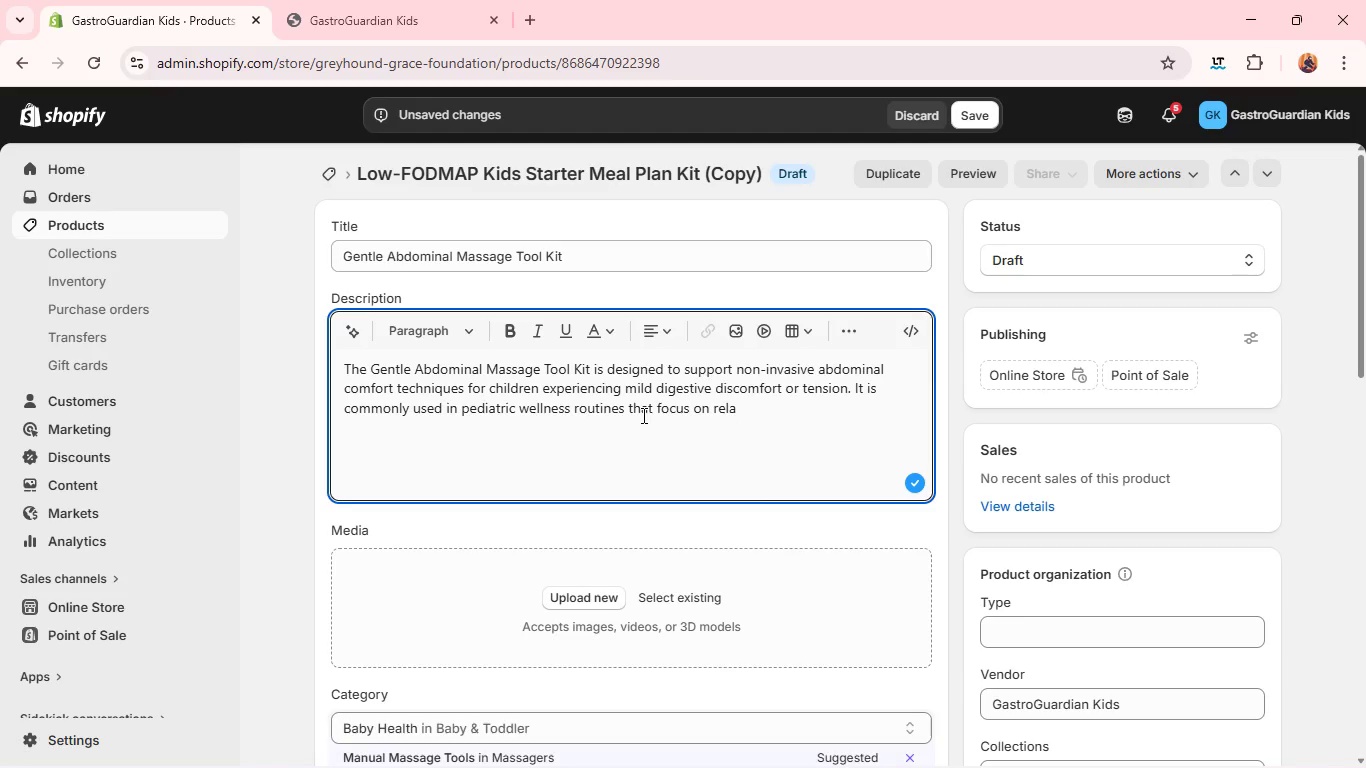 
type(xation and gentle stimulation of abdominal muscles. )
 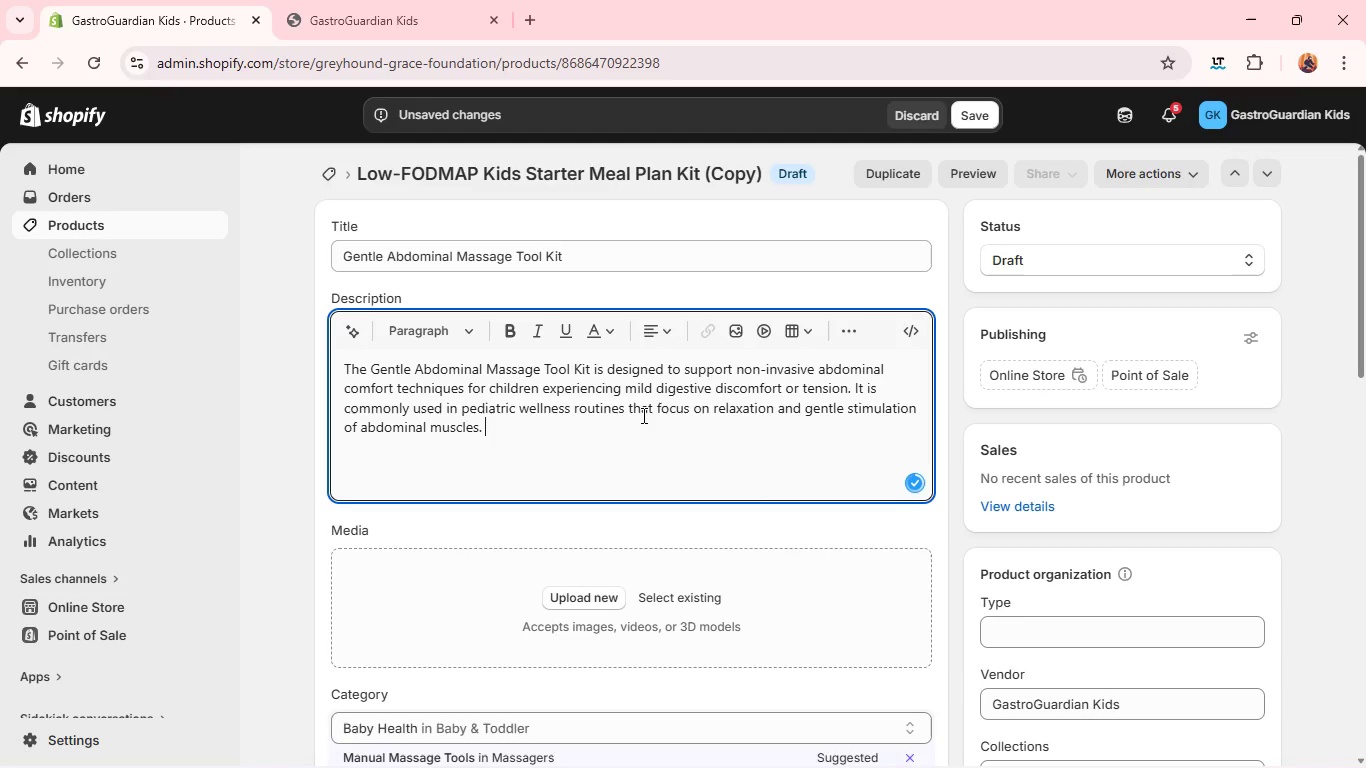 
key(Enter)
 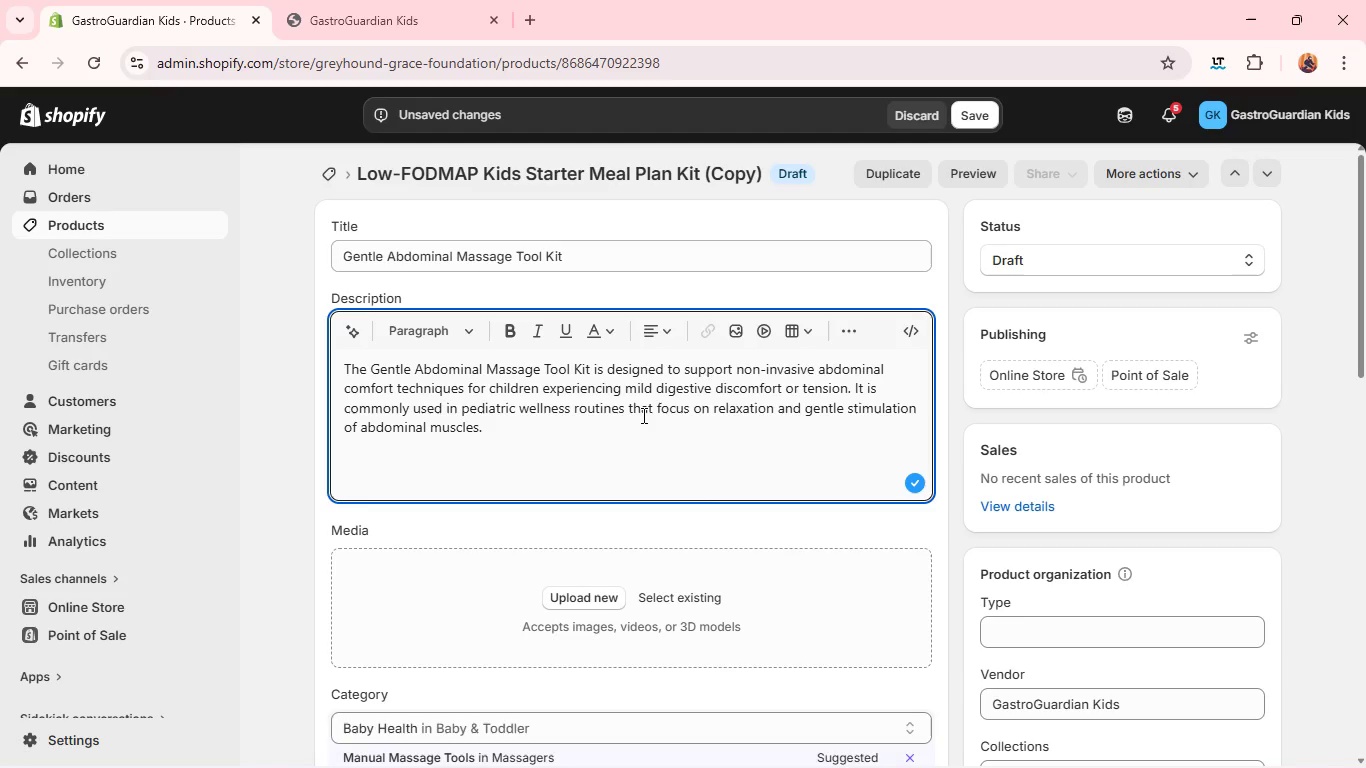 
type(The tools is in th)
key(Backspace)
key(Backspace)
key(Backspace)
key(Backspace)
key(Backspace)
key(Backspace)
key(Backspace)
key(Backspace)
type(in this kit are made from sofr)
key(Backspace)
type(t, child-safe mateials and ae designed a)
key(Backspace)
type(to apply light pressure and circular motion techniques that may help [)
key(Backspace)
type(prmote relaxation. These methodss)
key(Backspace)
type( ar )
key(Backspace)
type(e often incorporated into caregic)
key(Backspace)
type(ver=)
key(Backspace)
type(-led comfort routines during episodes of bloating or restlessness.)
 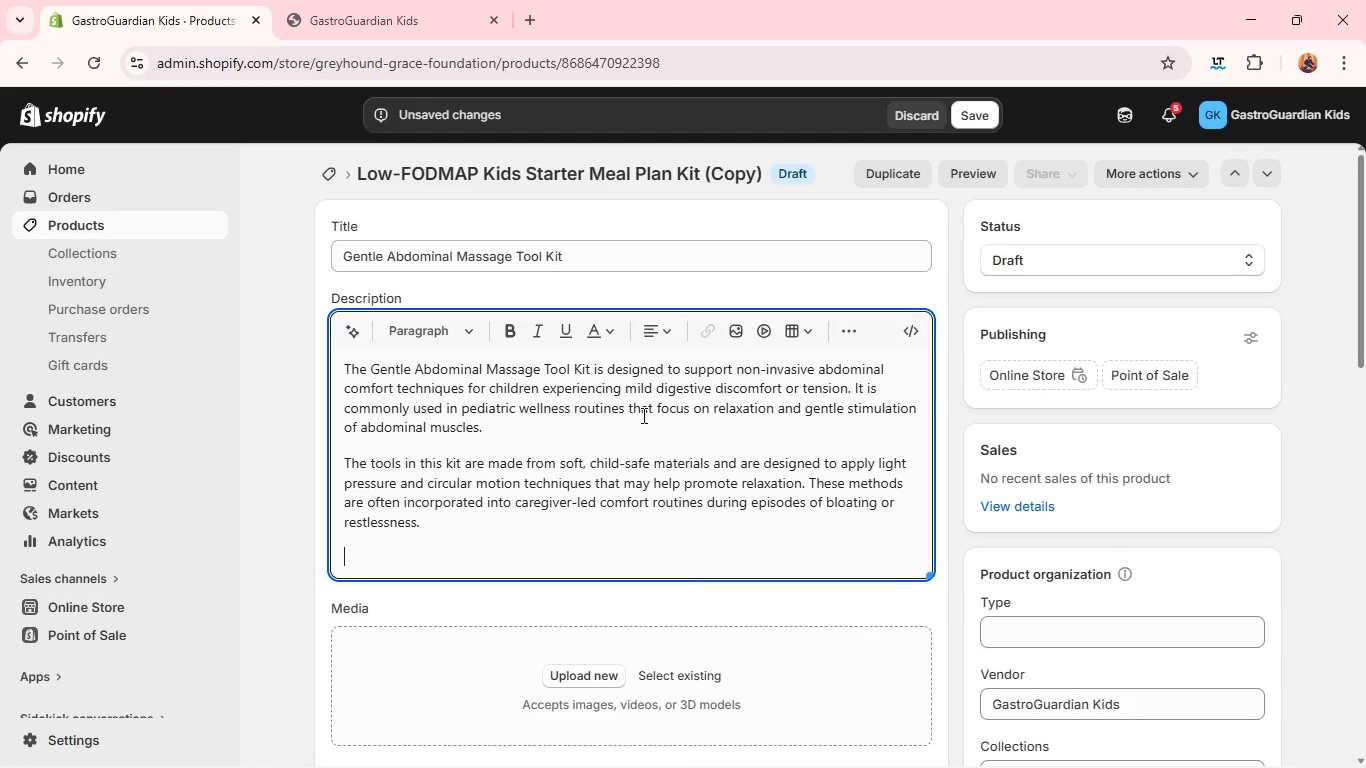 
key(Enter)
 